 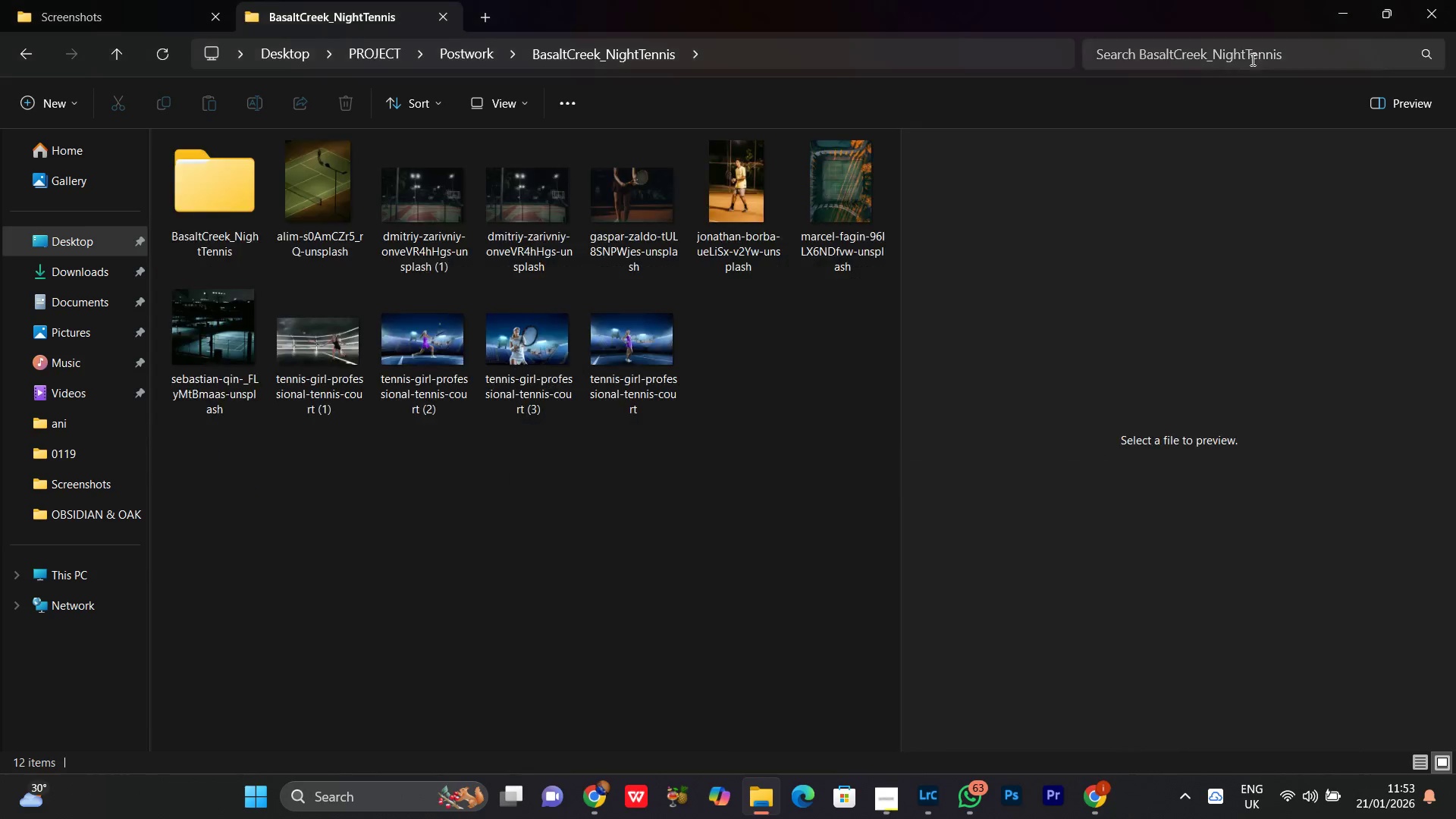 
double_click([220, 196])
 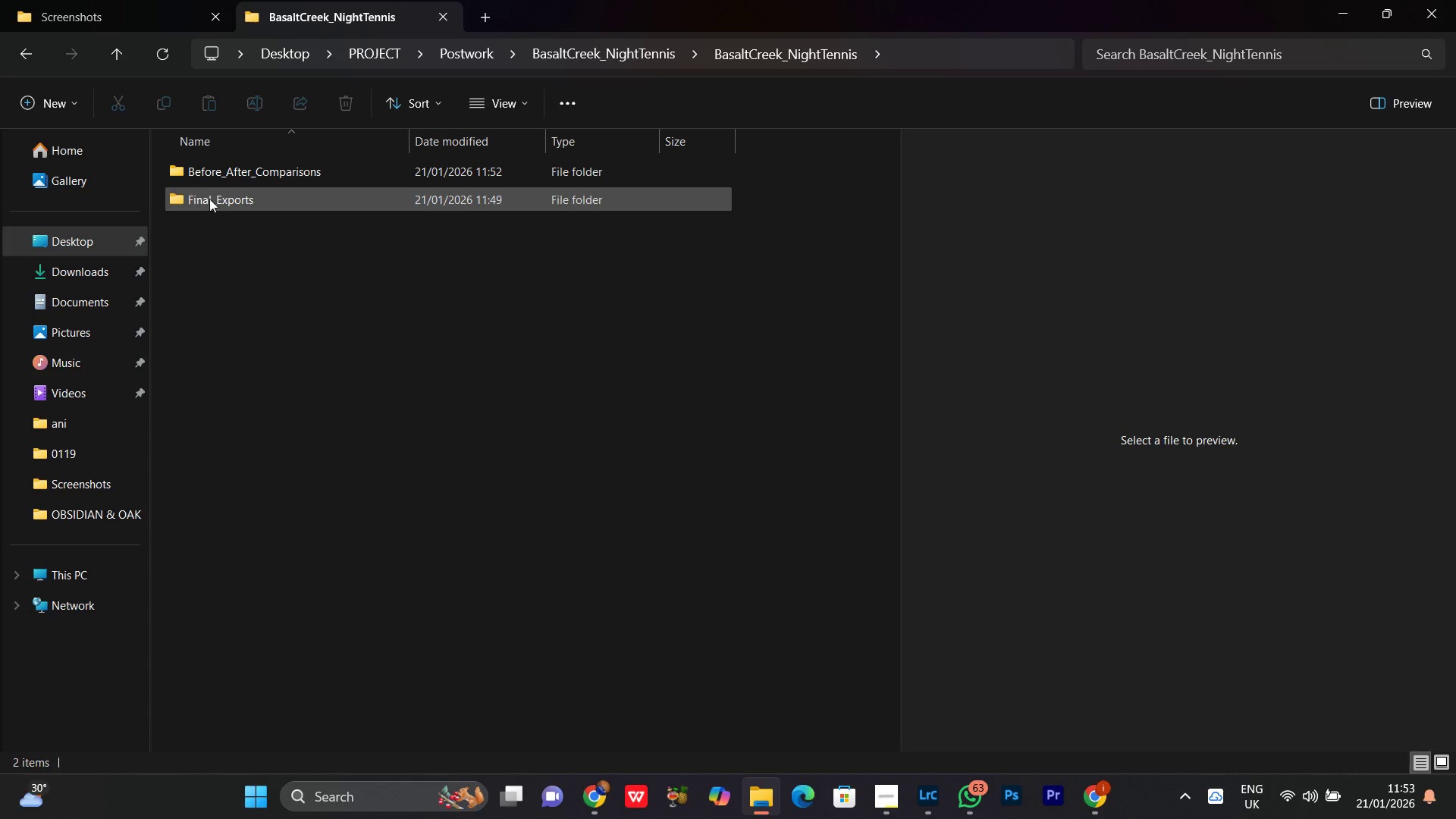 
double_click([237, 199])
 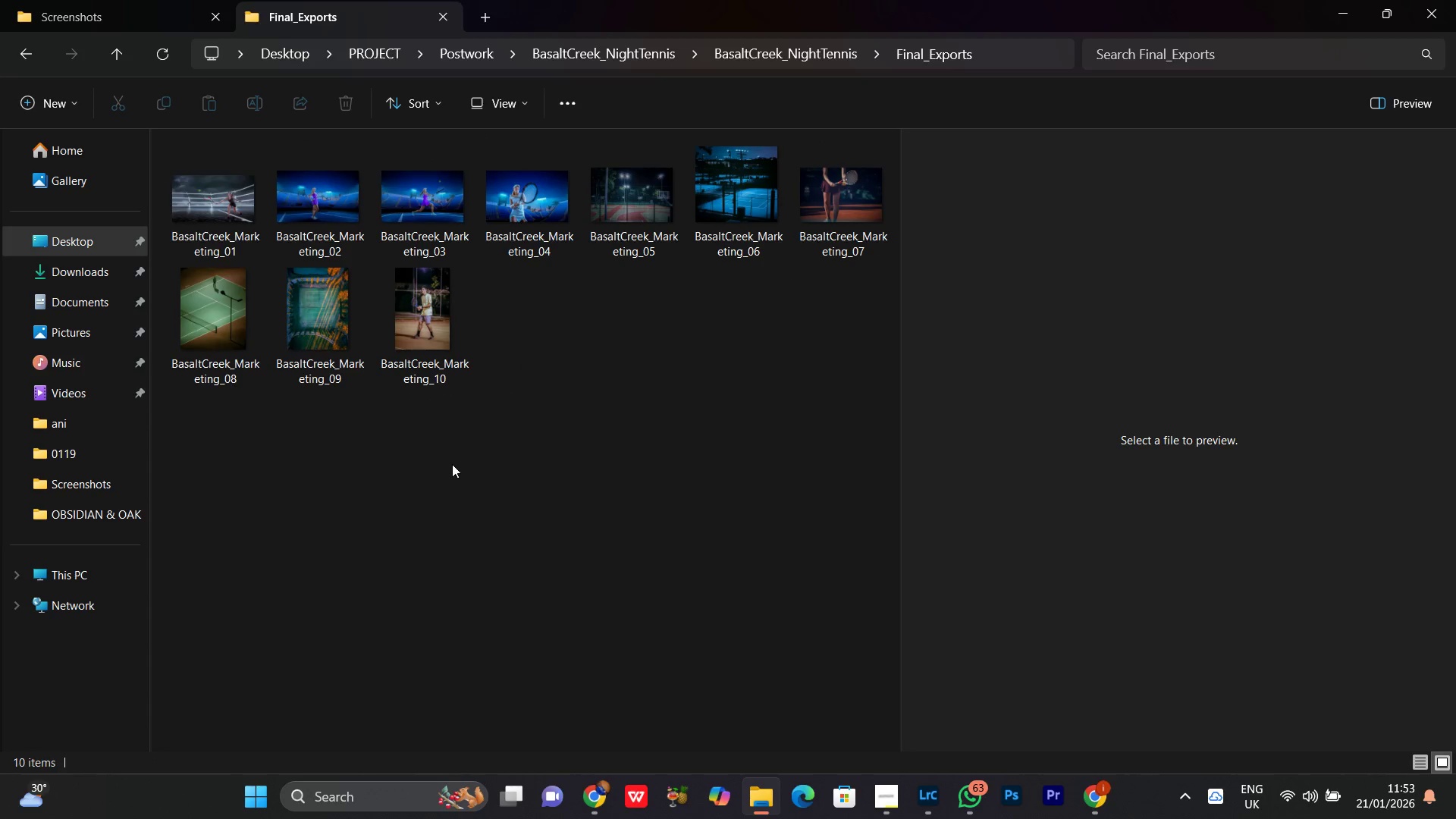 
scroll: coordinate [550, 466], scroll_direction: down, amount: 3.0
 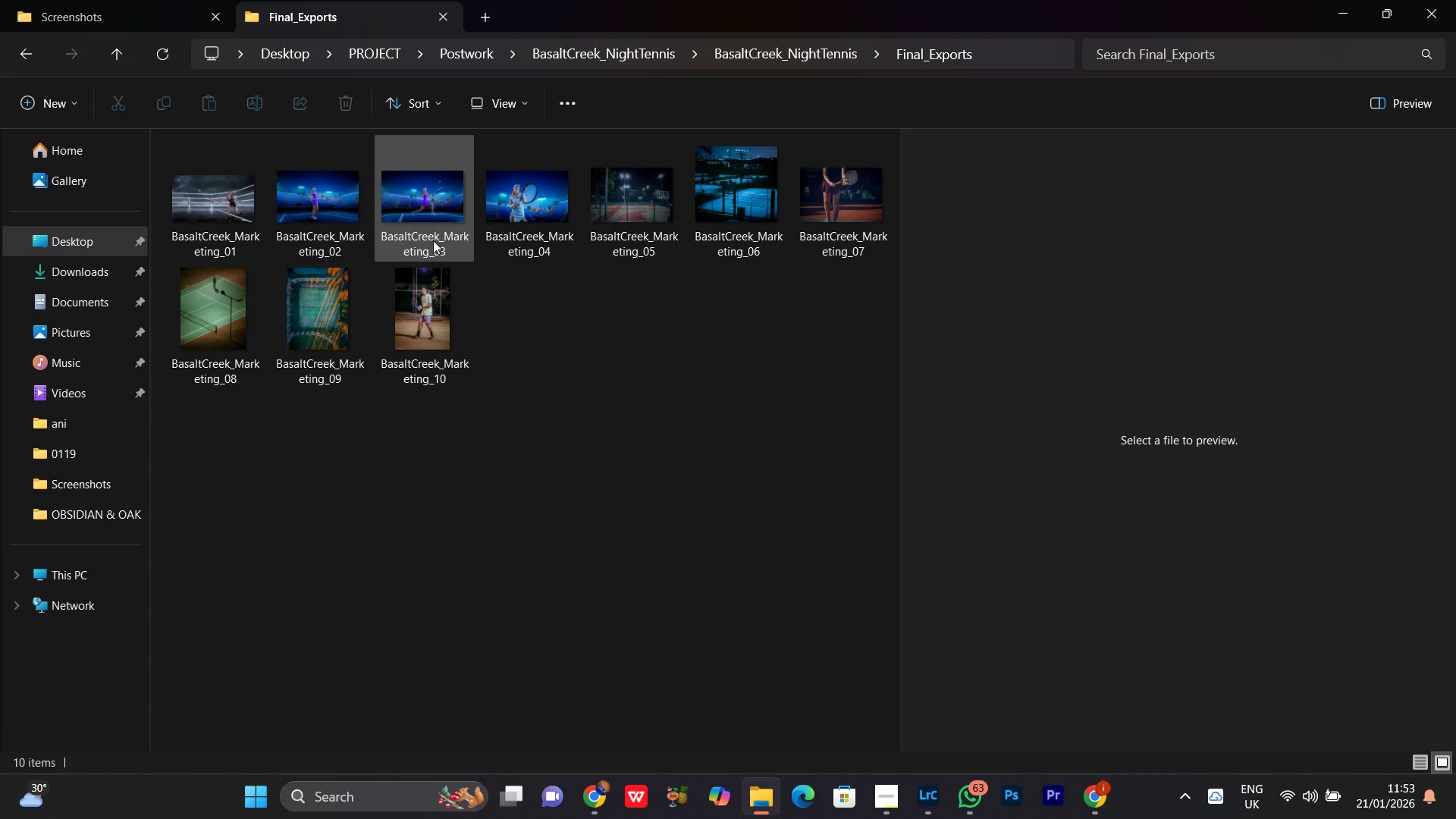 
left_click([431, 232])
 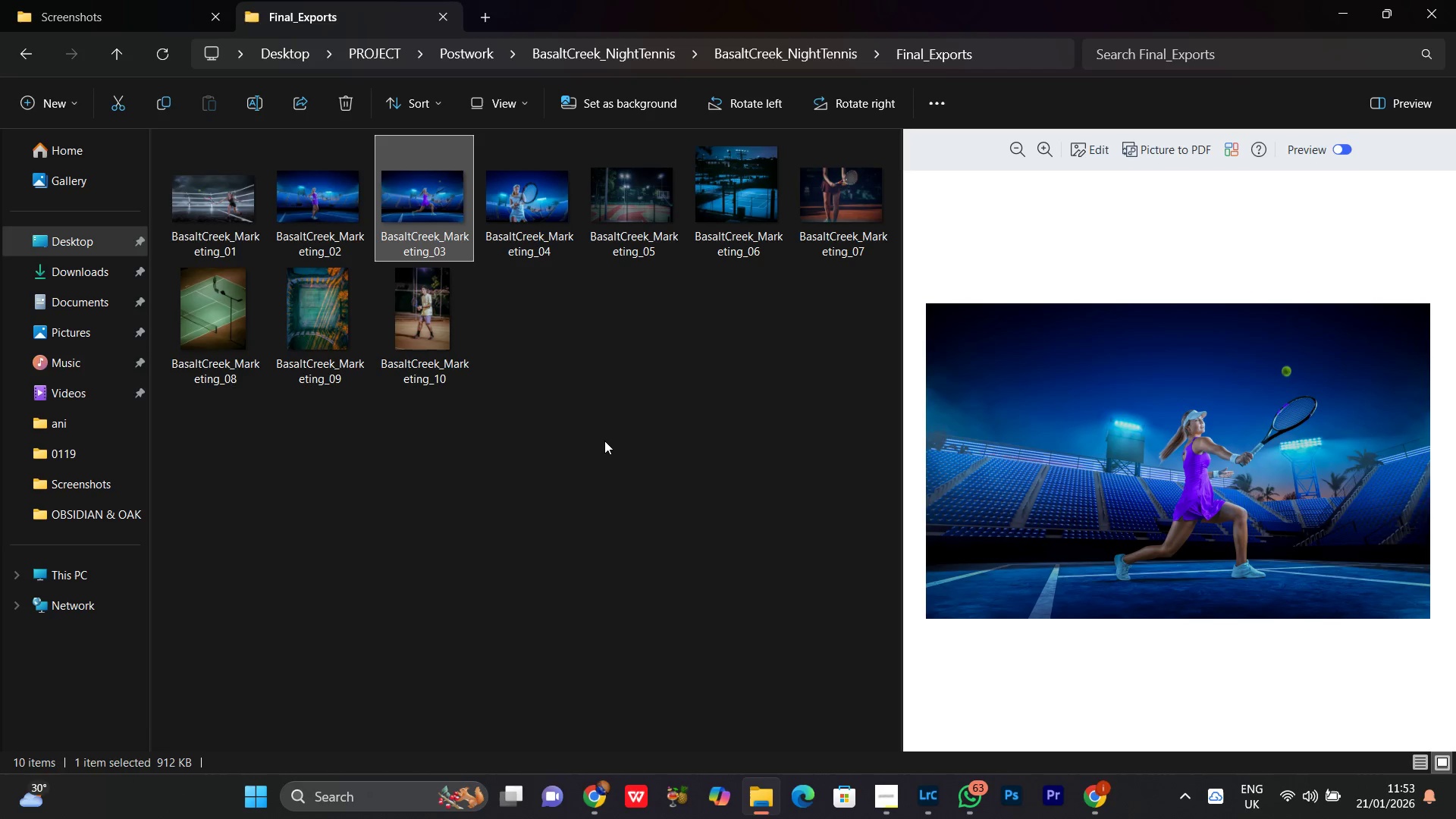 
left_click([604, 438])
 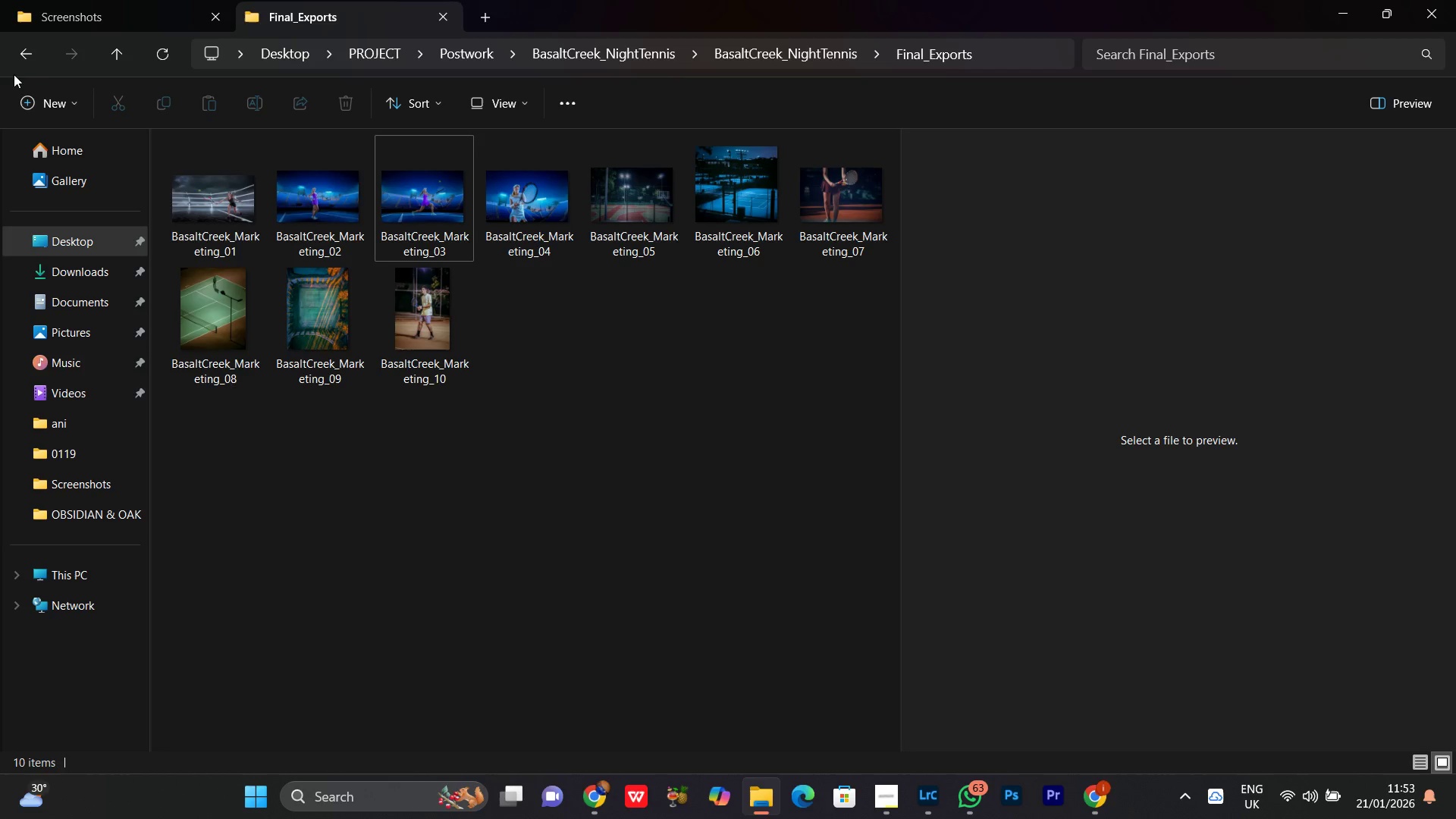 
left_click([30, 56])
 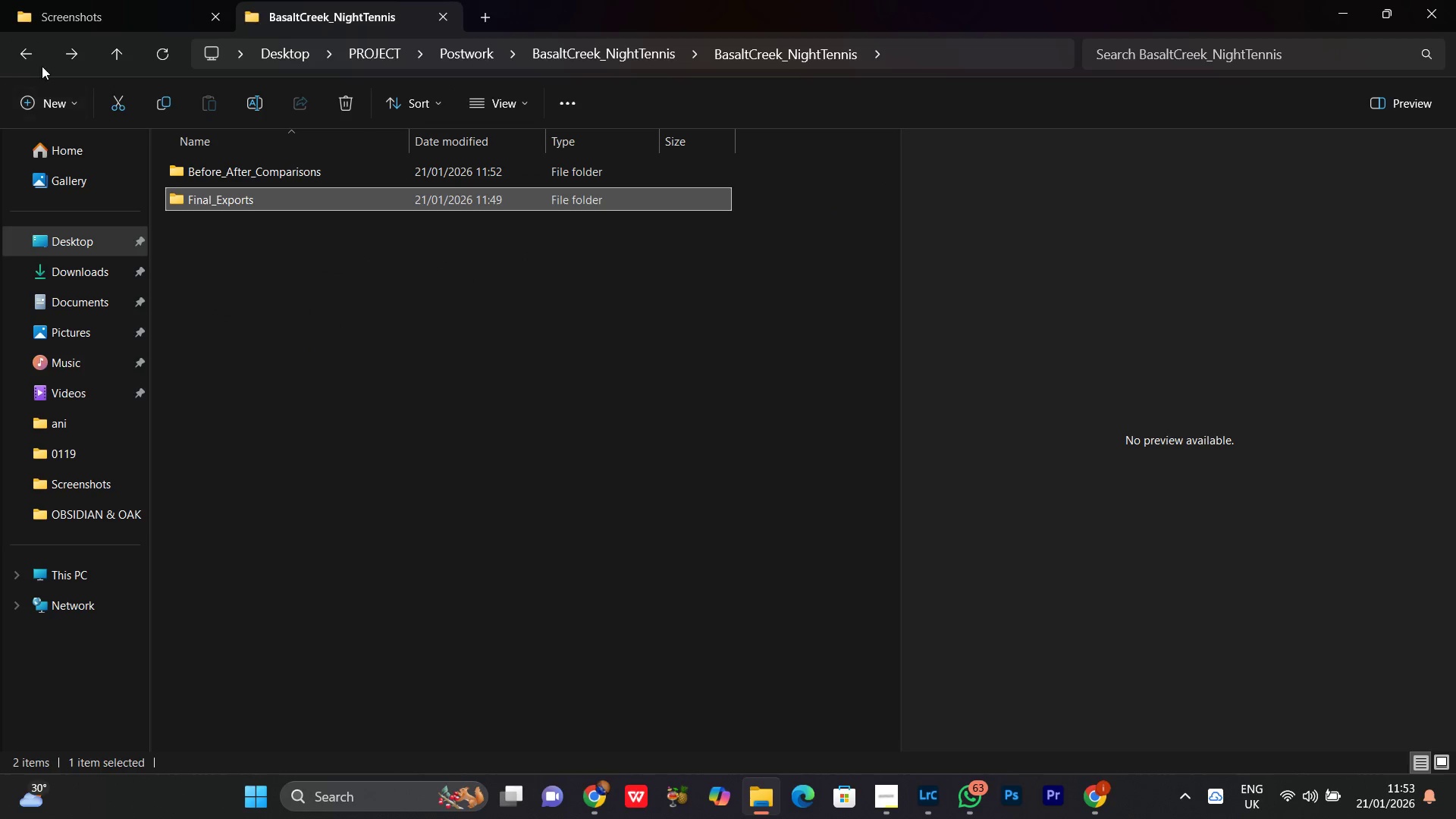 
left_click([20, 49])
 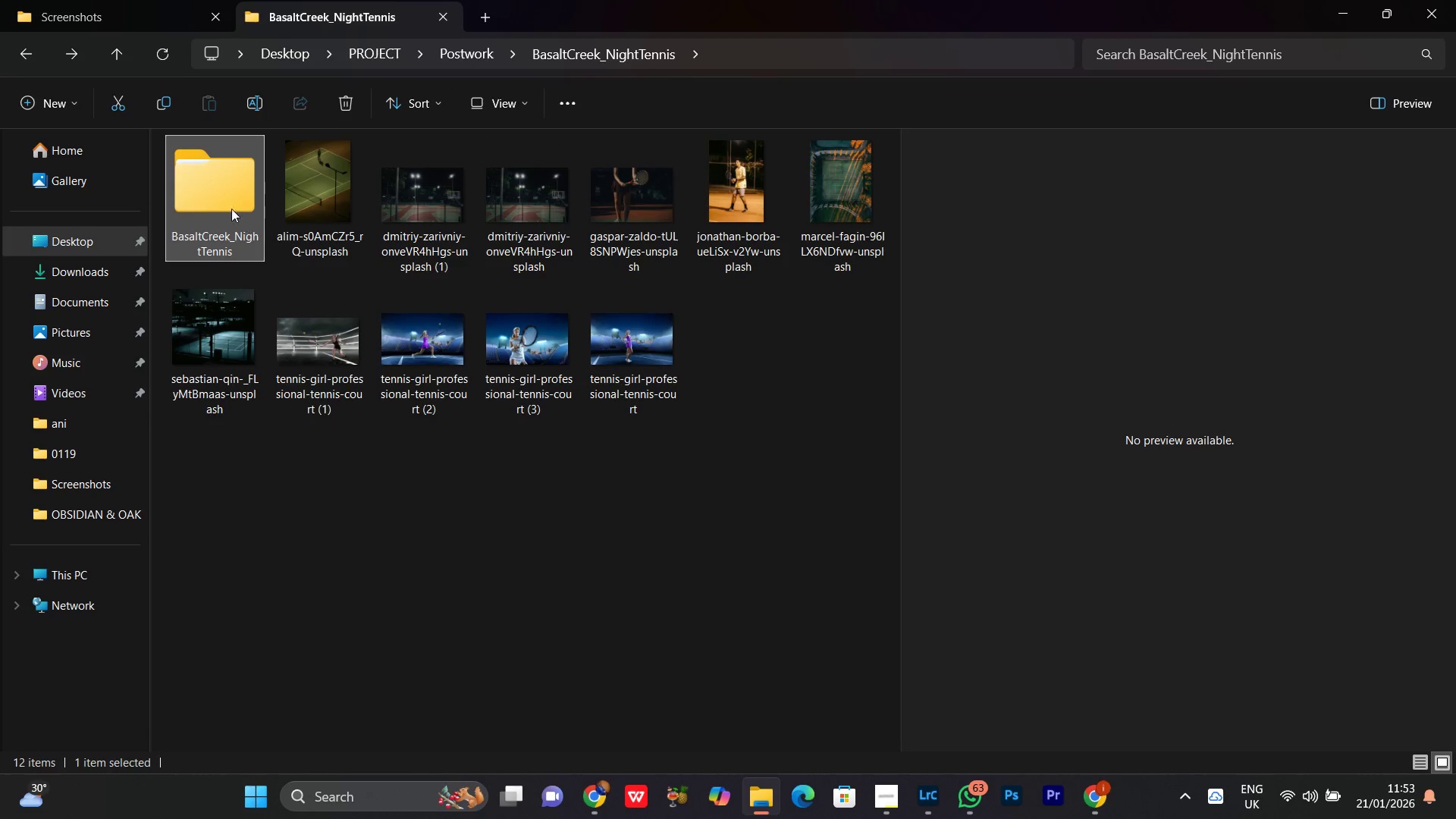 
left_click([224, 190])
 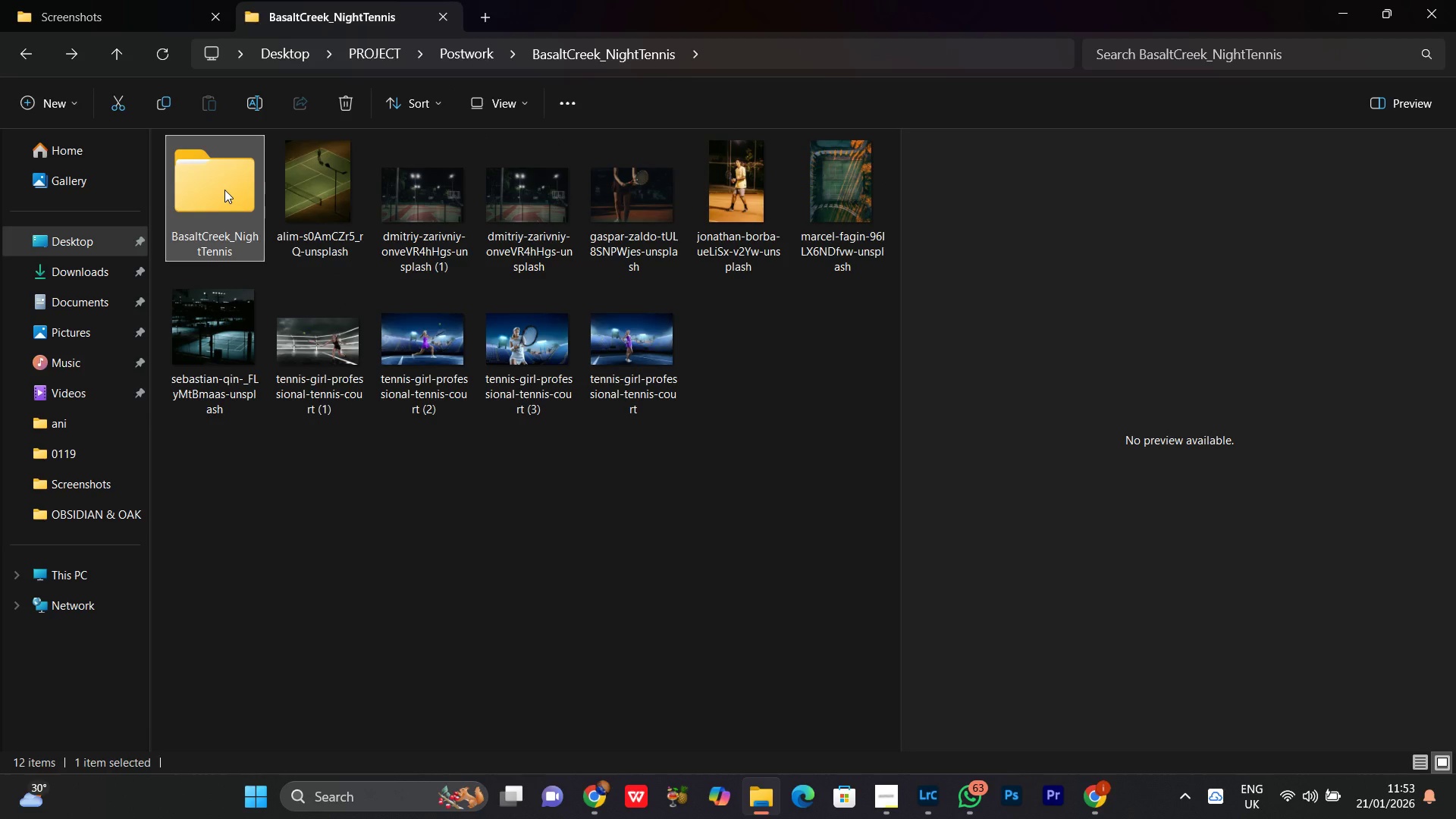 
right_click([224, 190])
 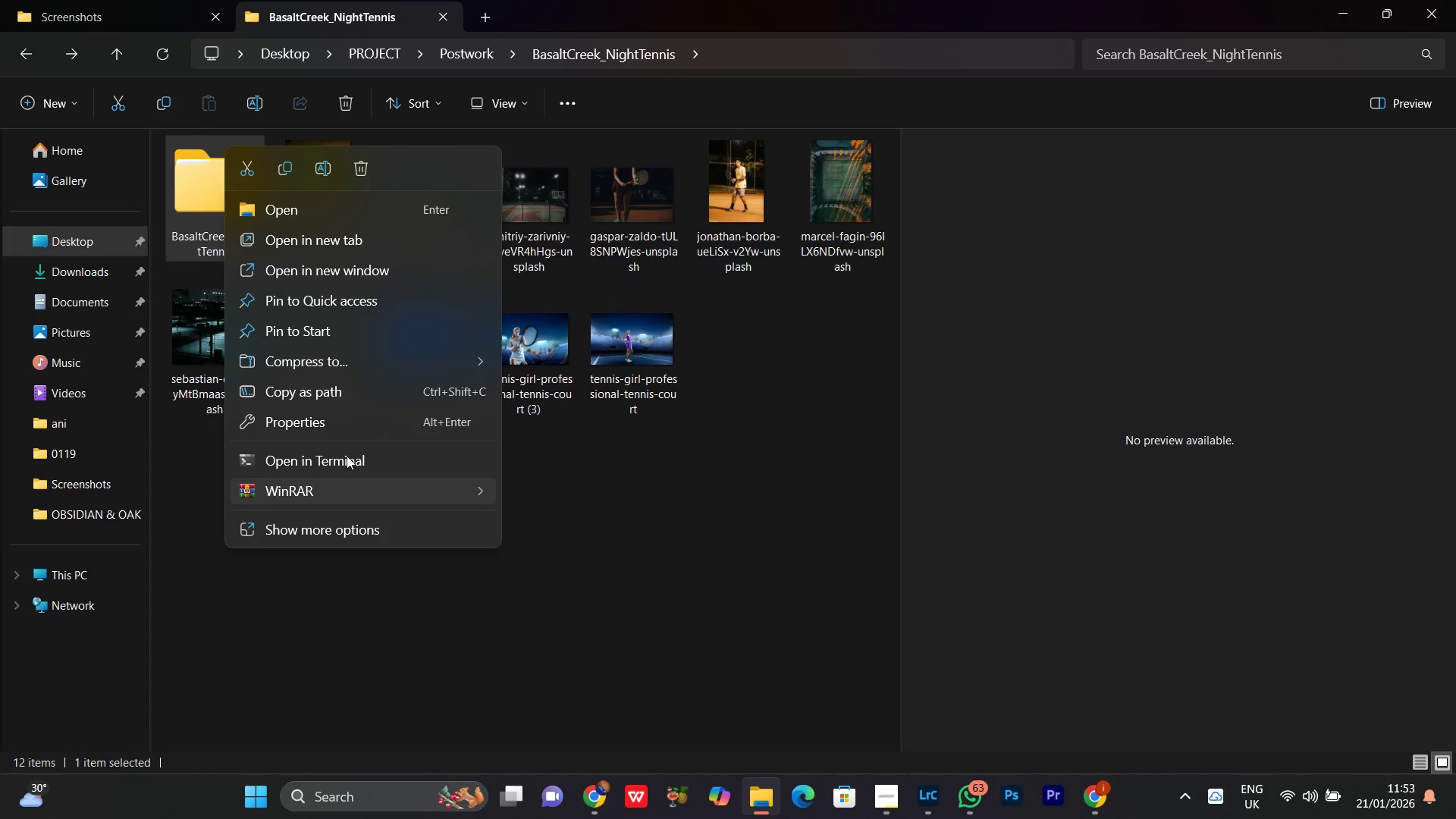 
left_click([324, 495])
 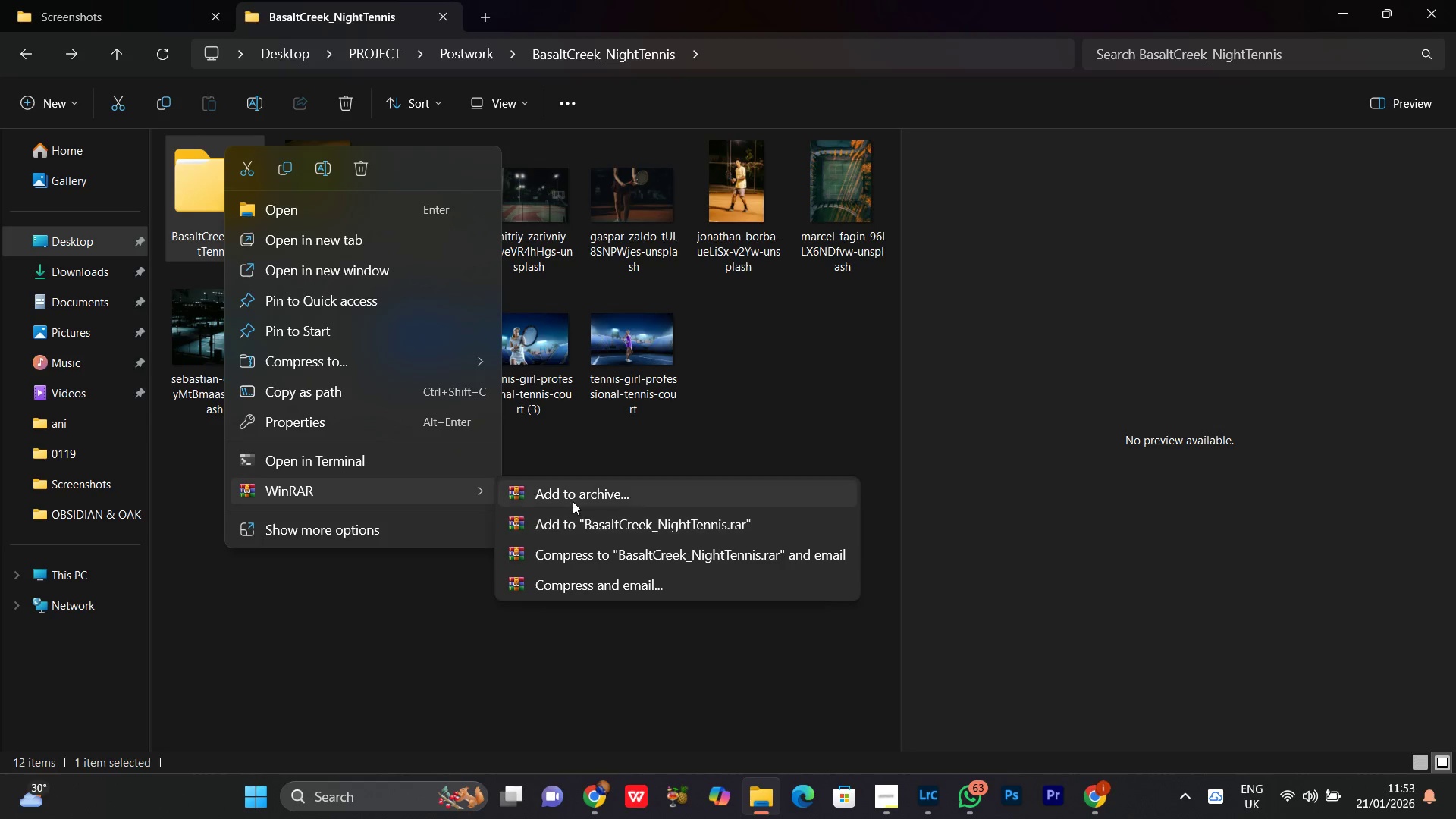 
left_click([573, 501])
 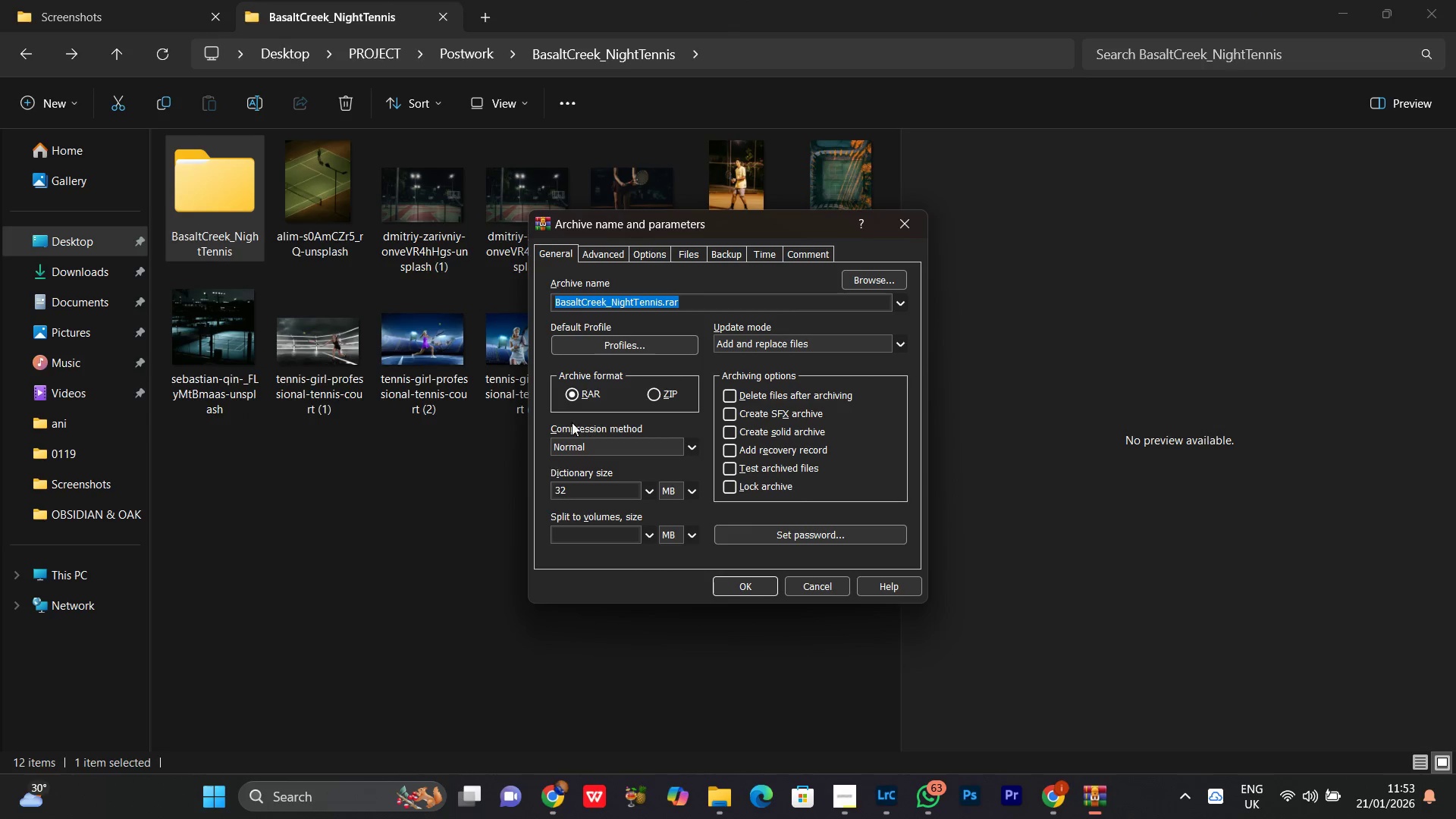 
right_click([617, 293])
 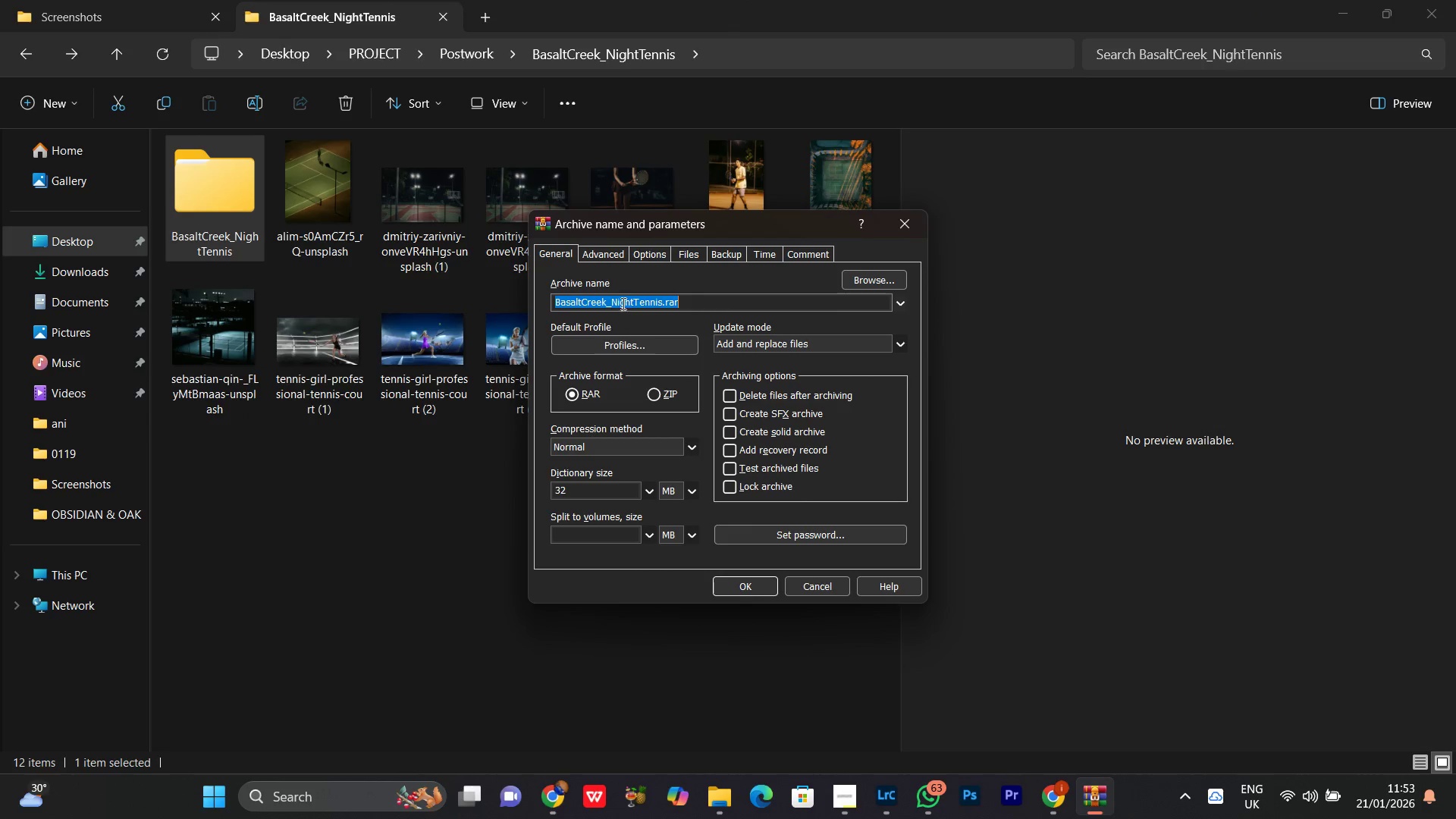 
right_click([622, 301])
 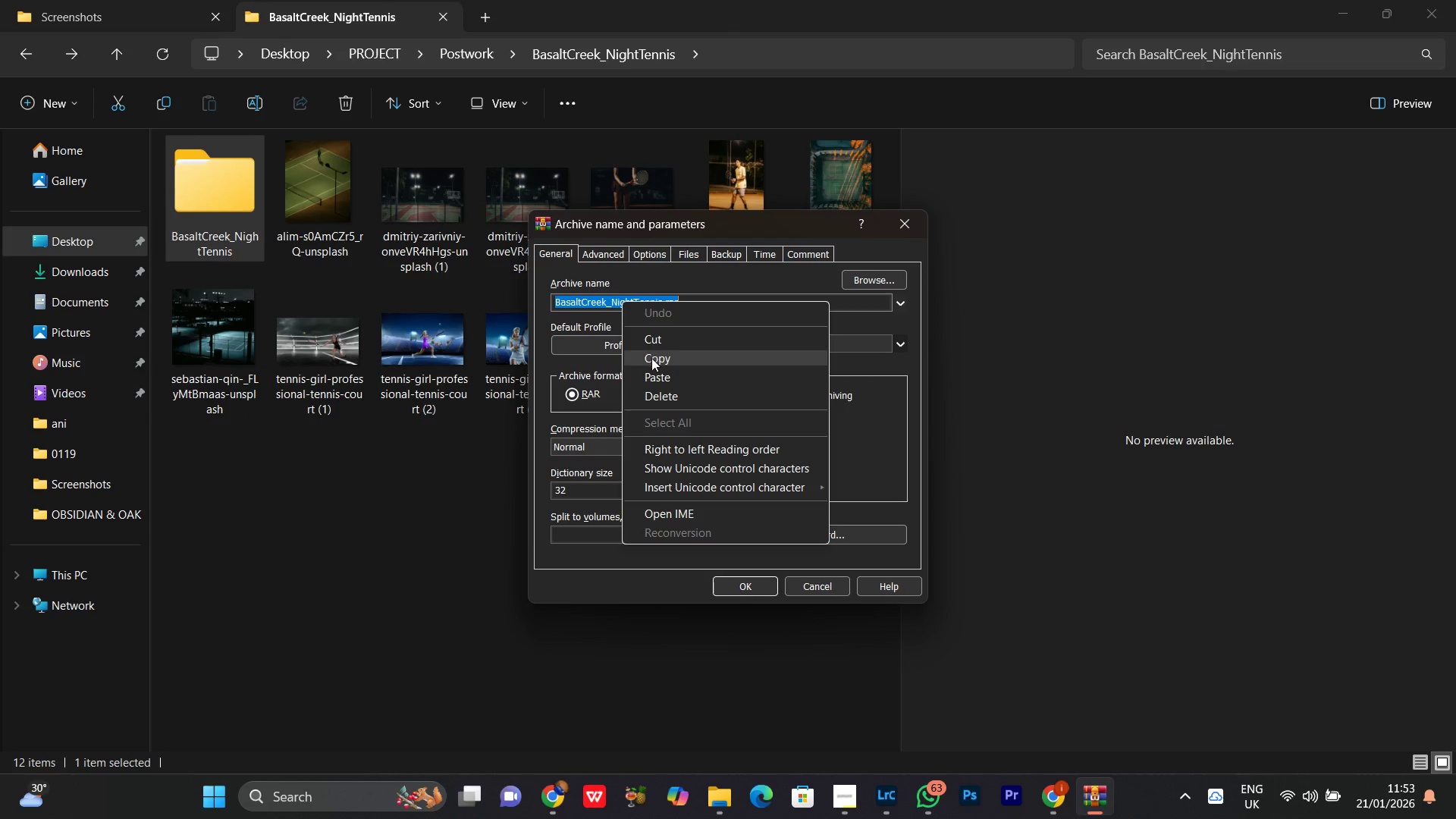 
left_click([651, 358])
 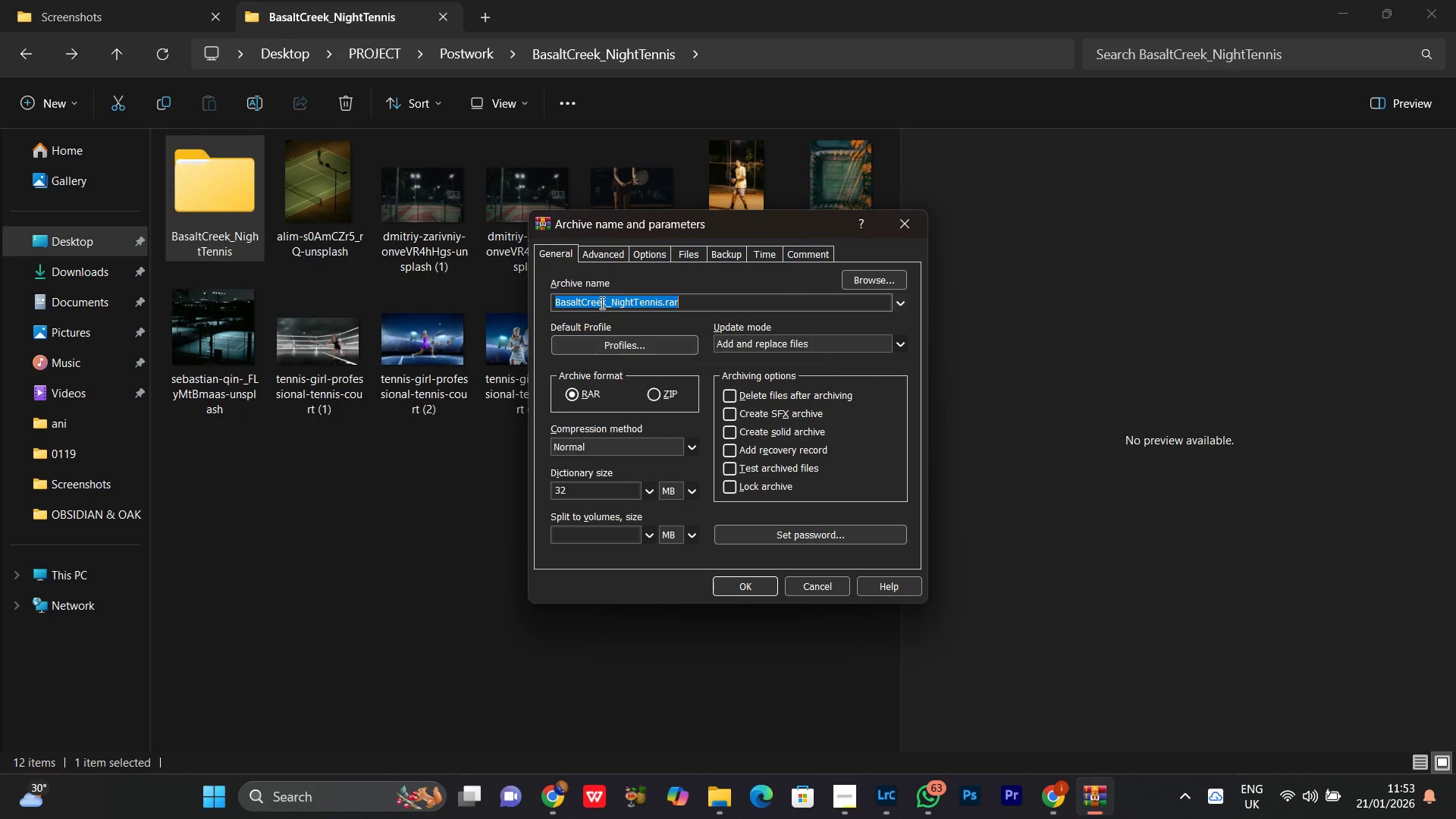 
right_click([601, 303])
 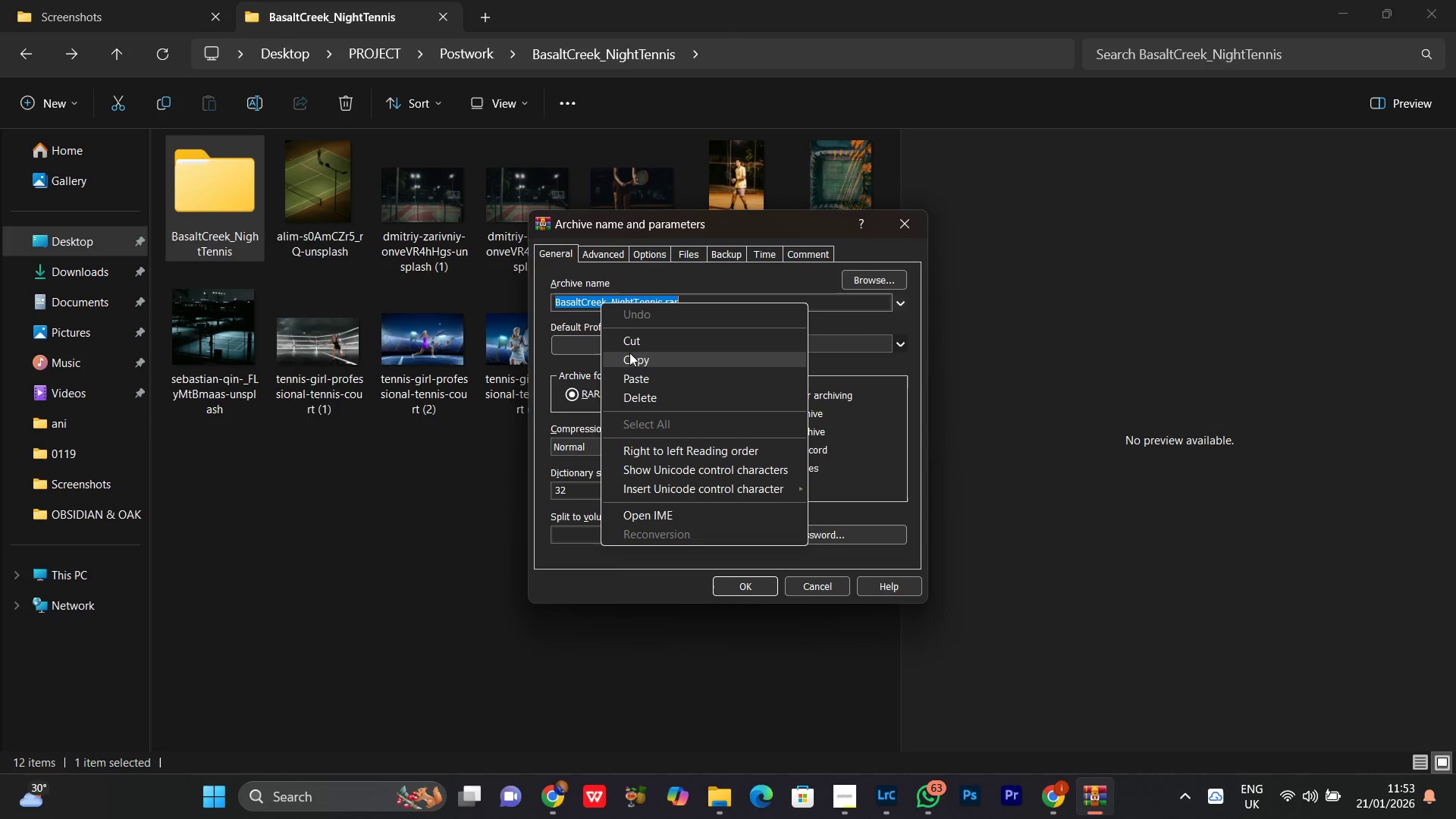 
left_click([629, 355])
 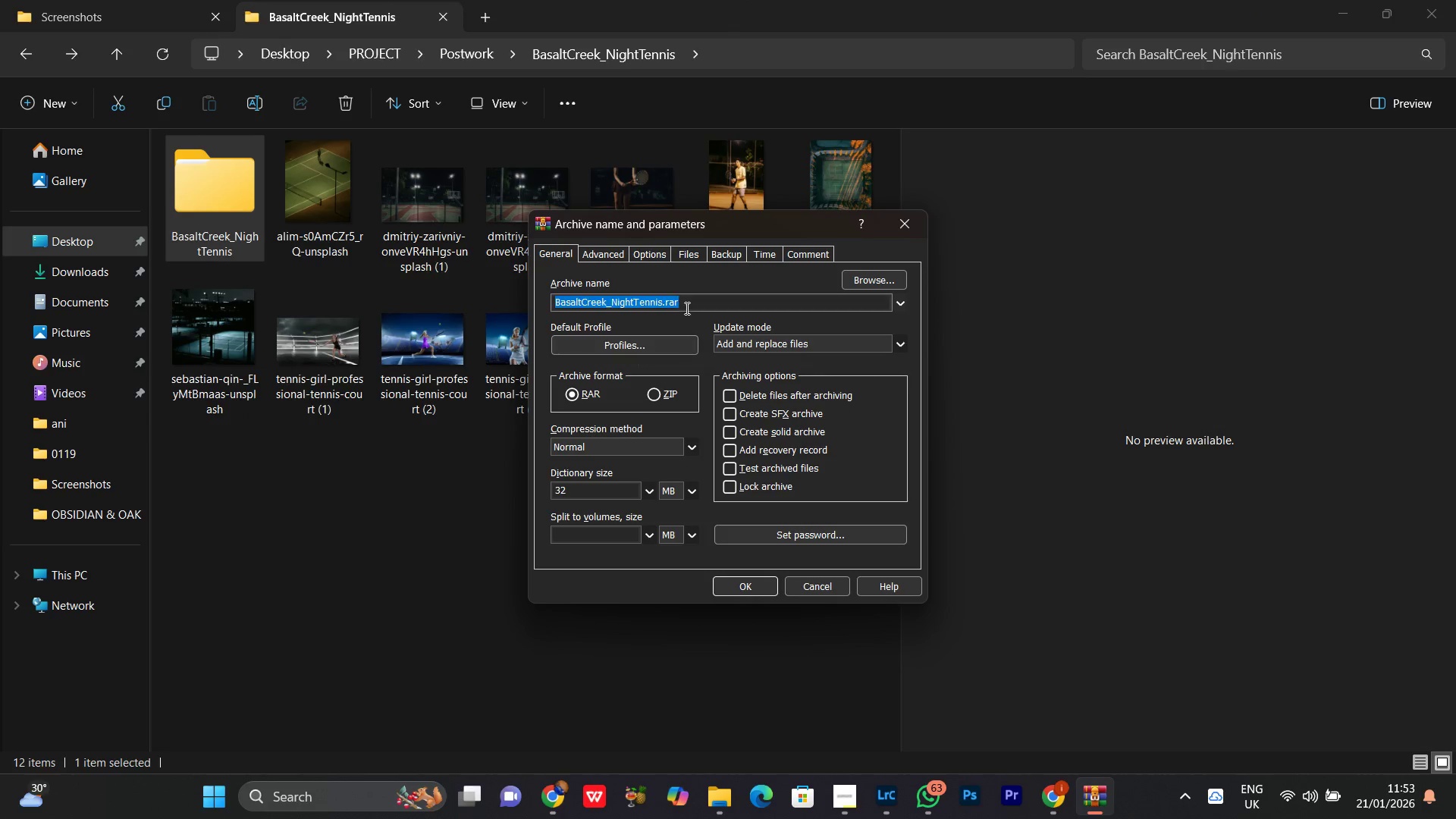 
left_click([686, 308])
 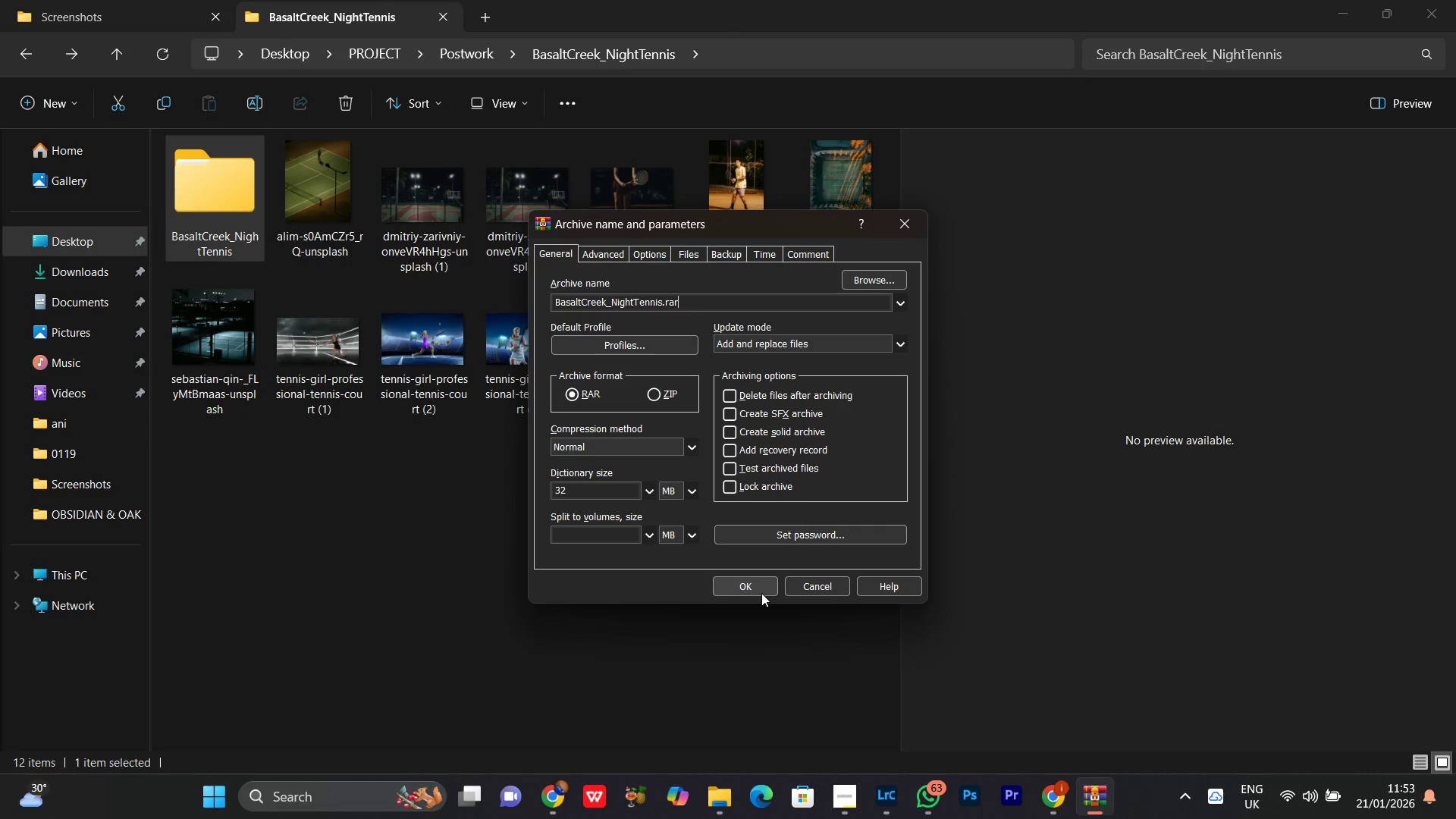 
left_click([755, 590])
 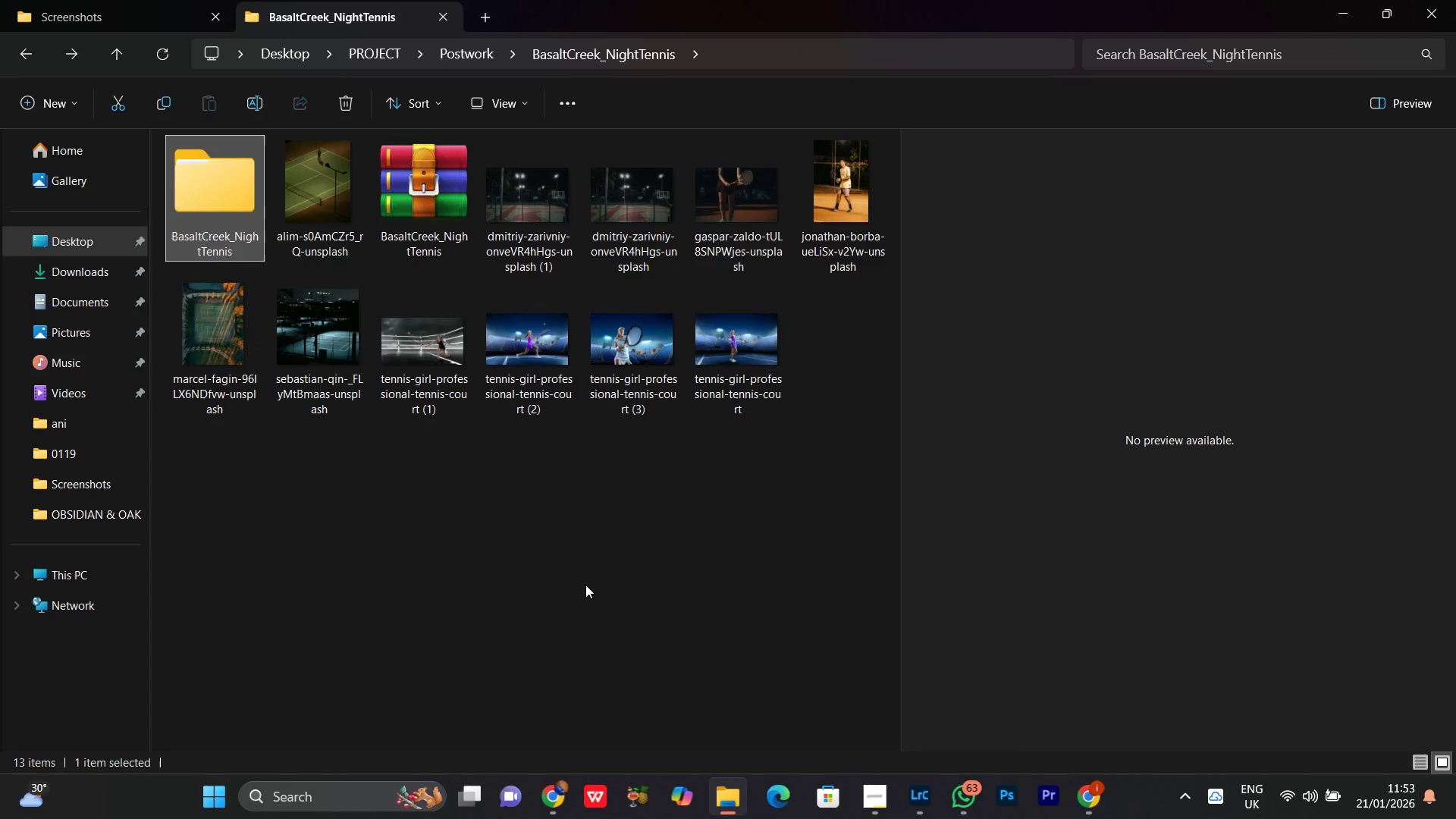 
left_click([583, 587])
 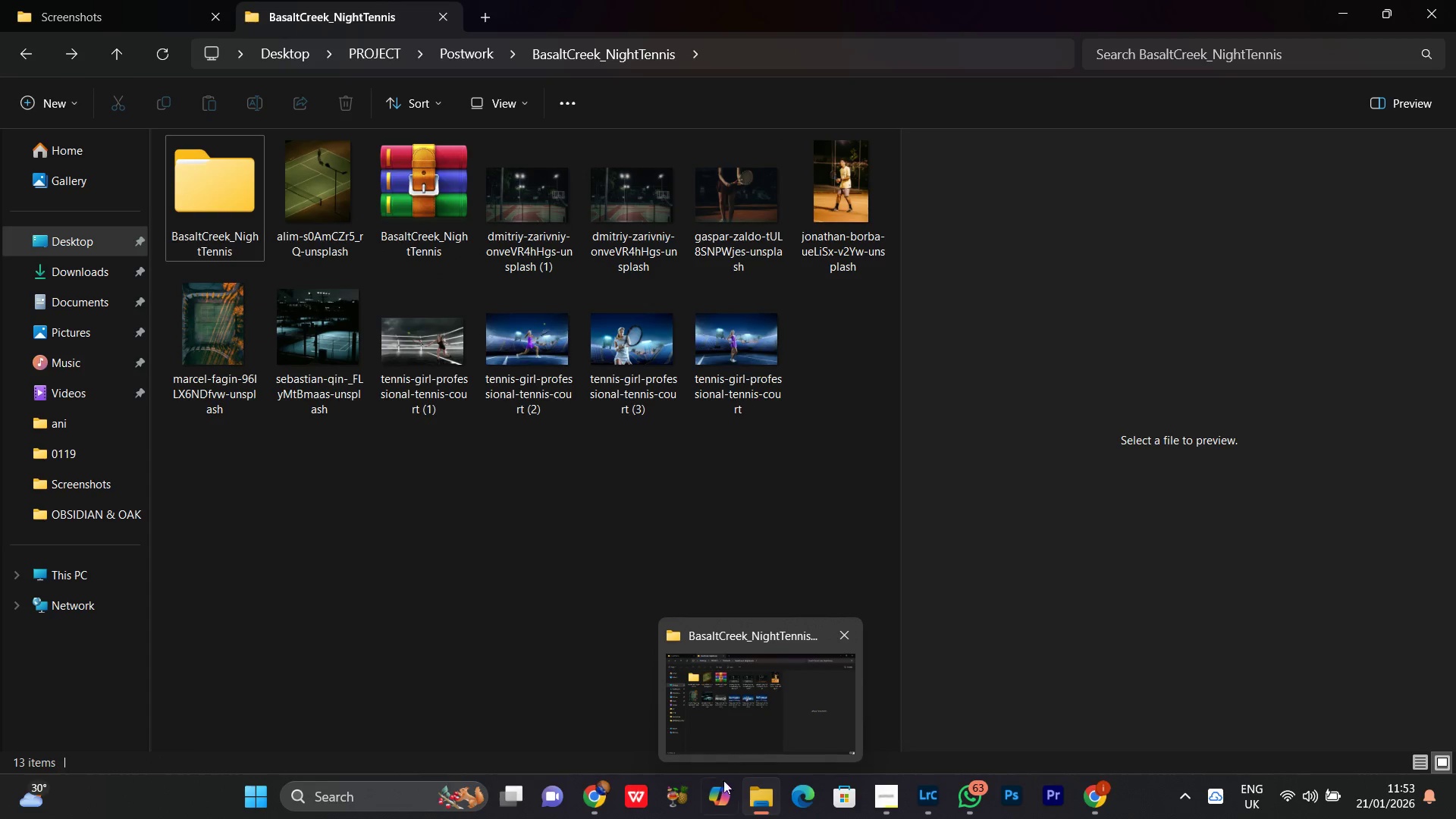 
left_click([606, 796])
 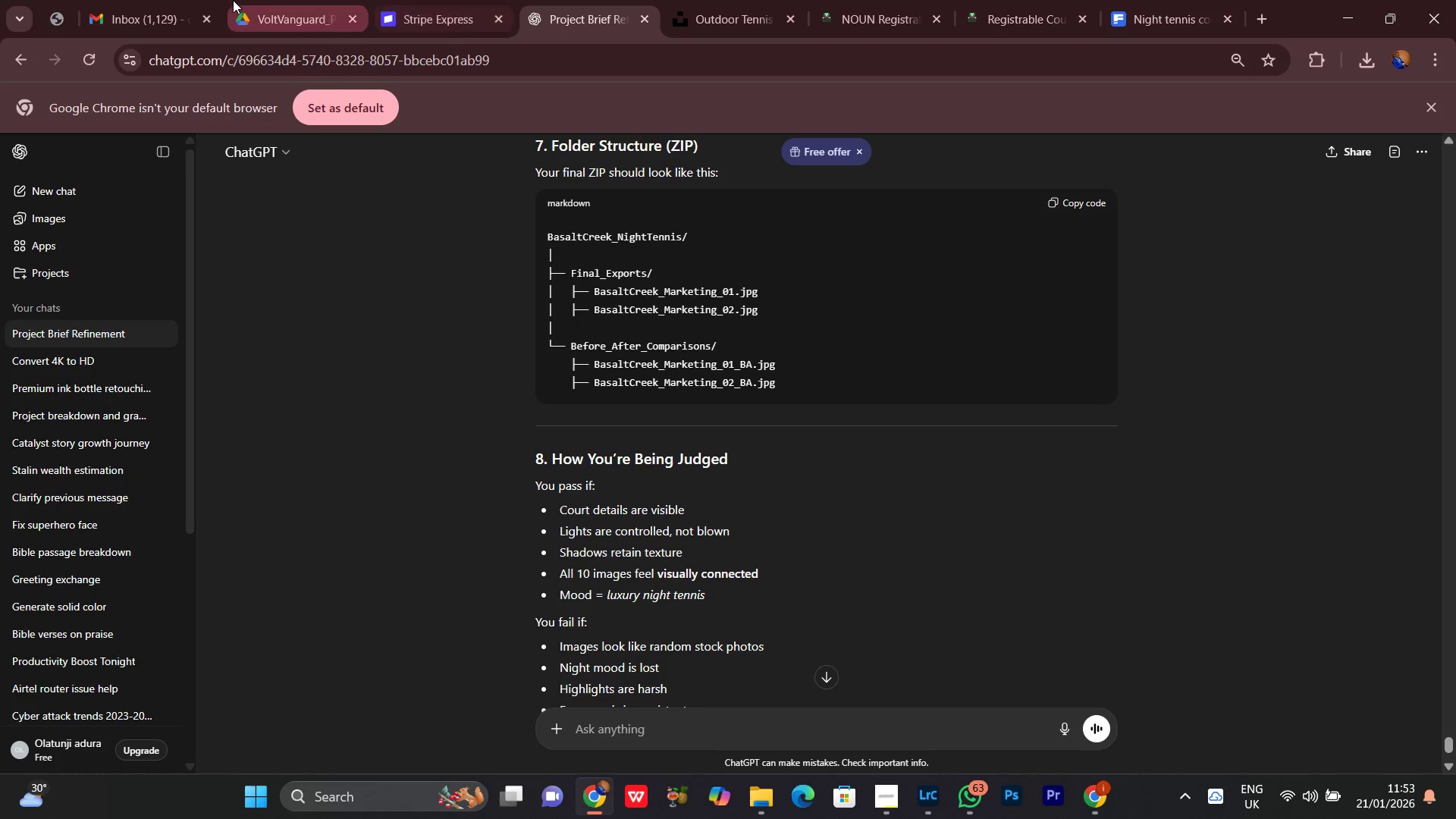 
left_click([165, 0])
 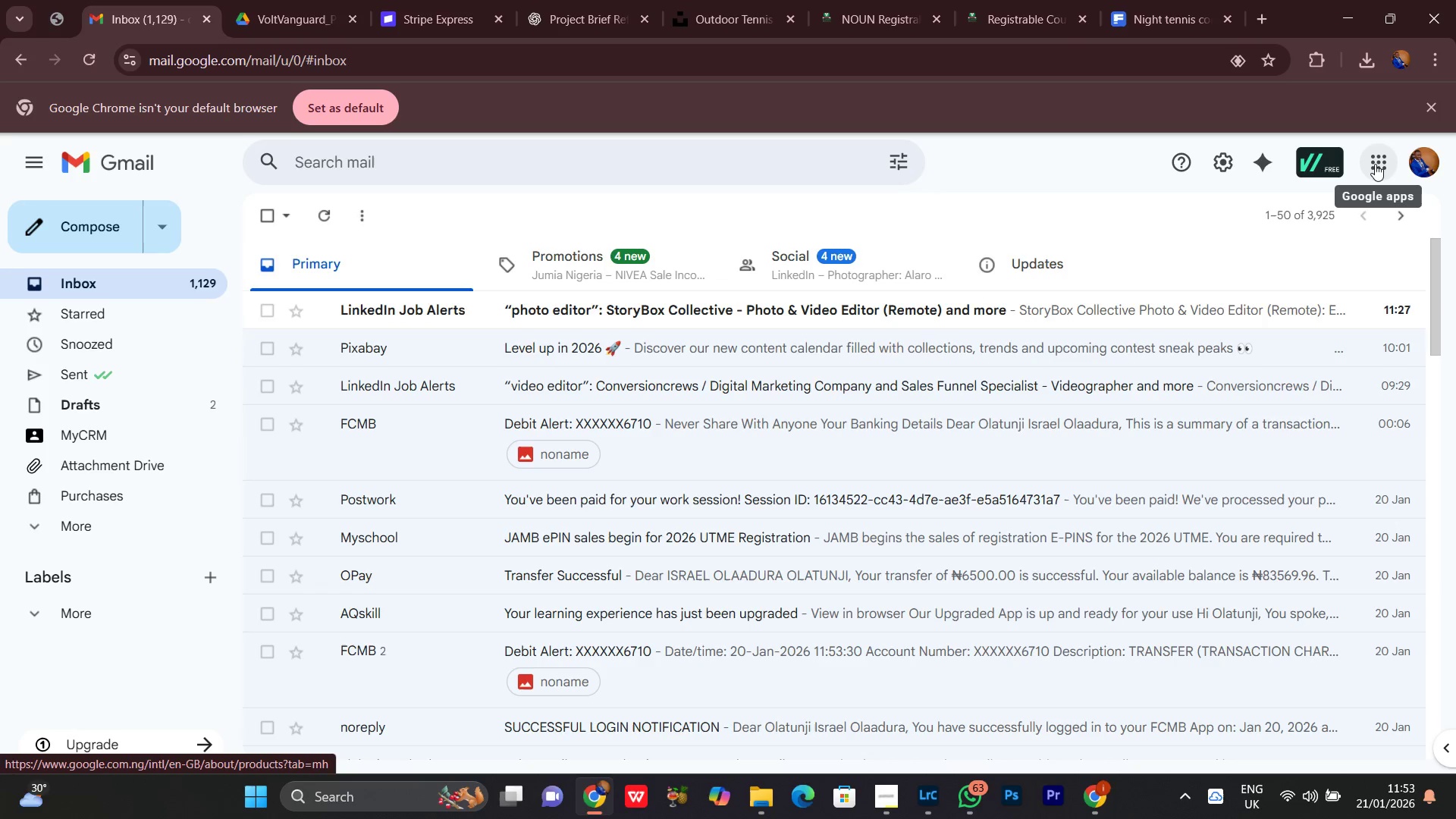 
left_click([264, 0])
 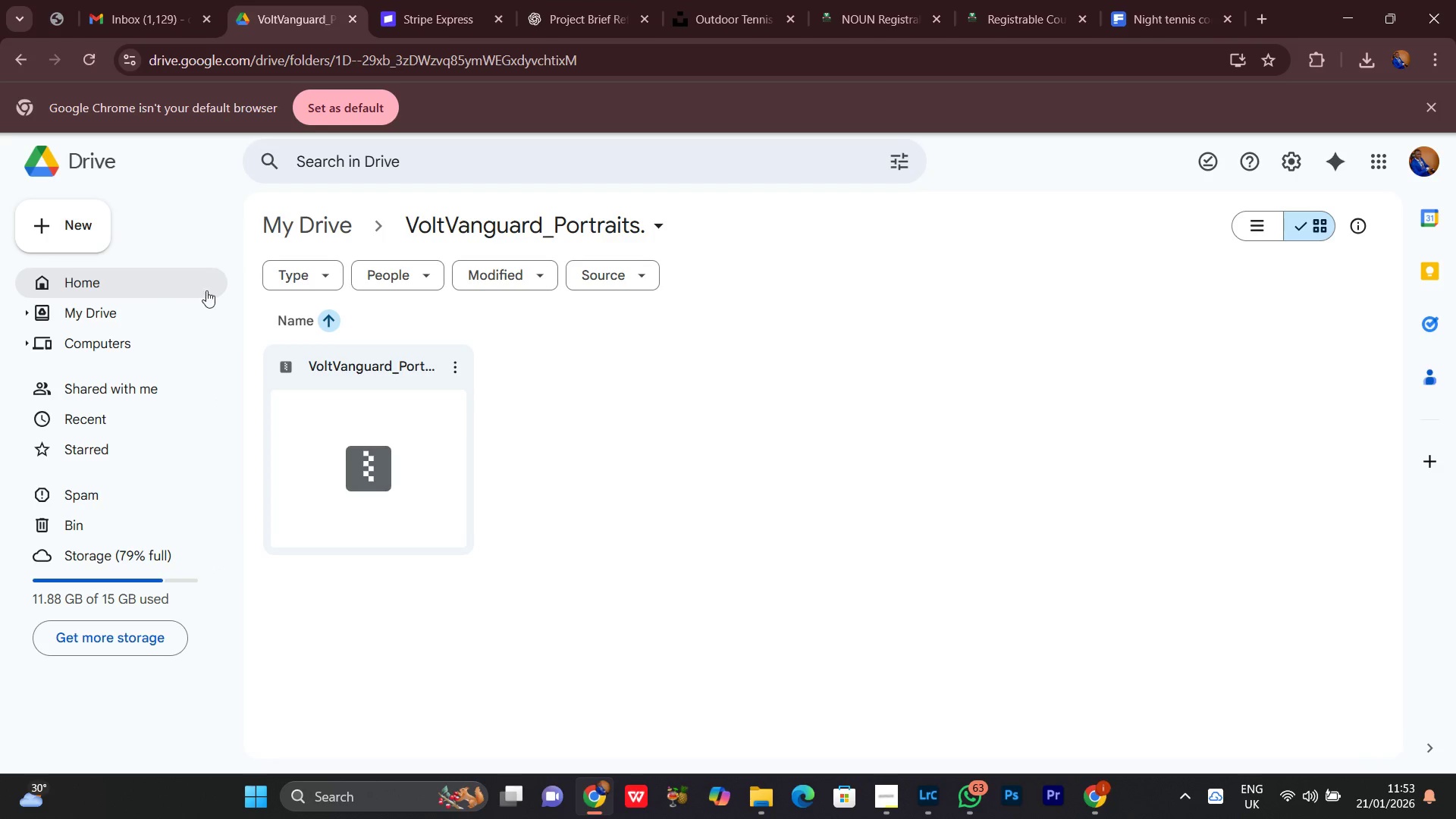 
left_click([128, 288])
 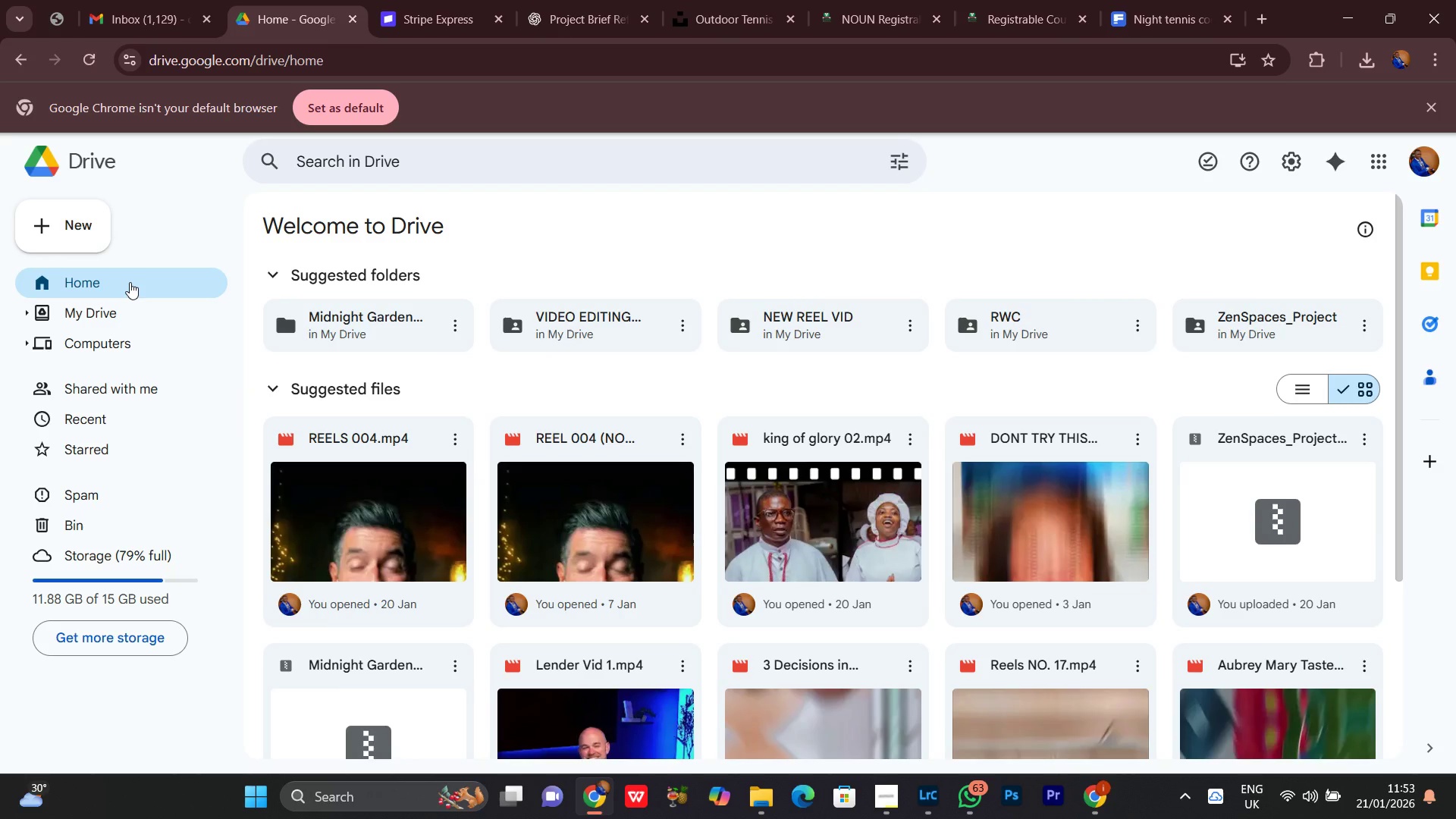 
wait(5.95)
 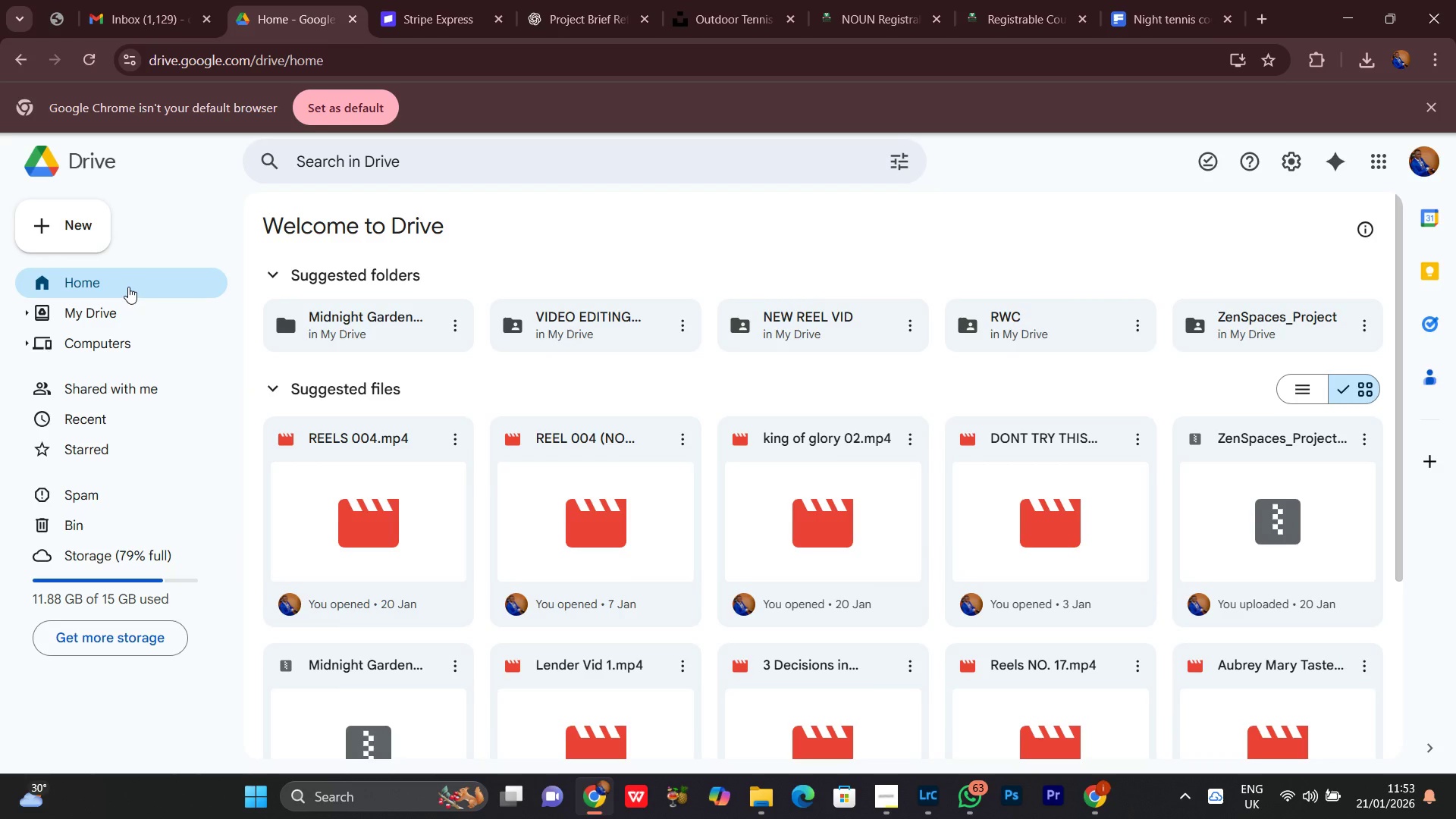 
left_click([69, 215])
 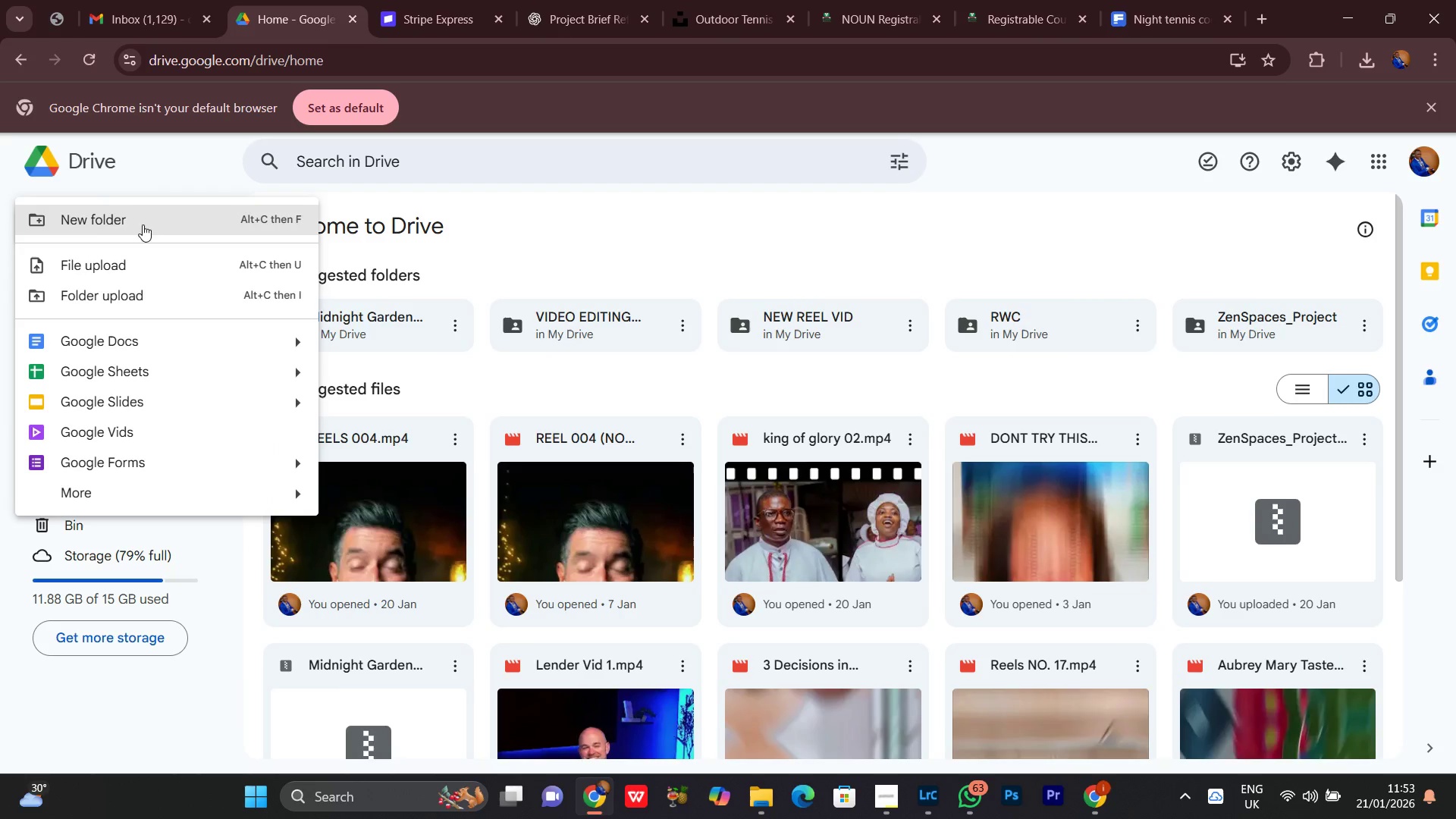 
left_click([105, 217])
 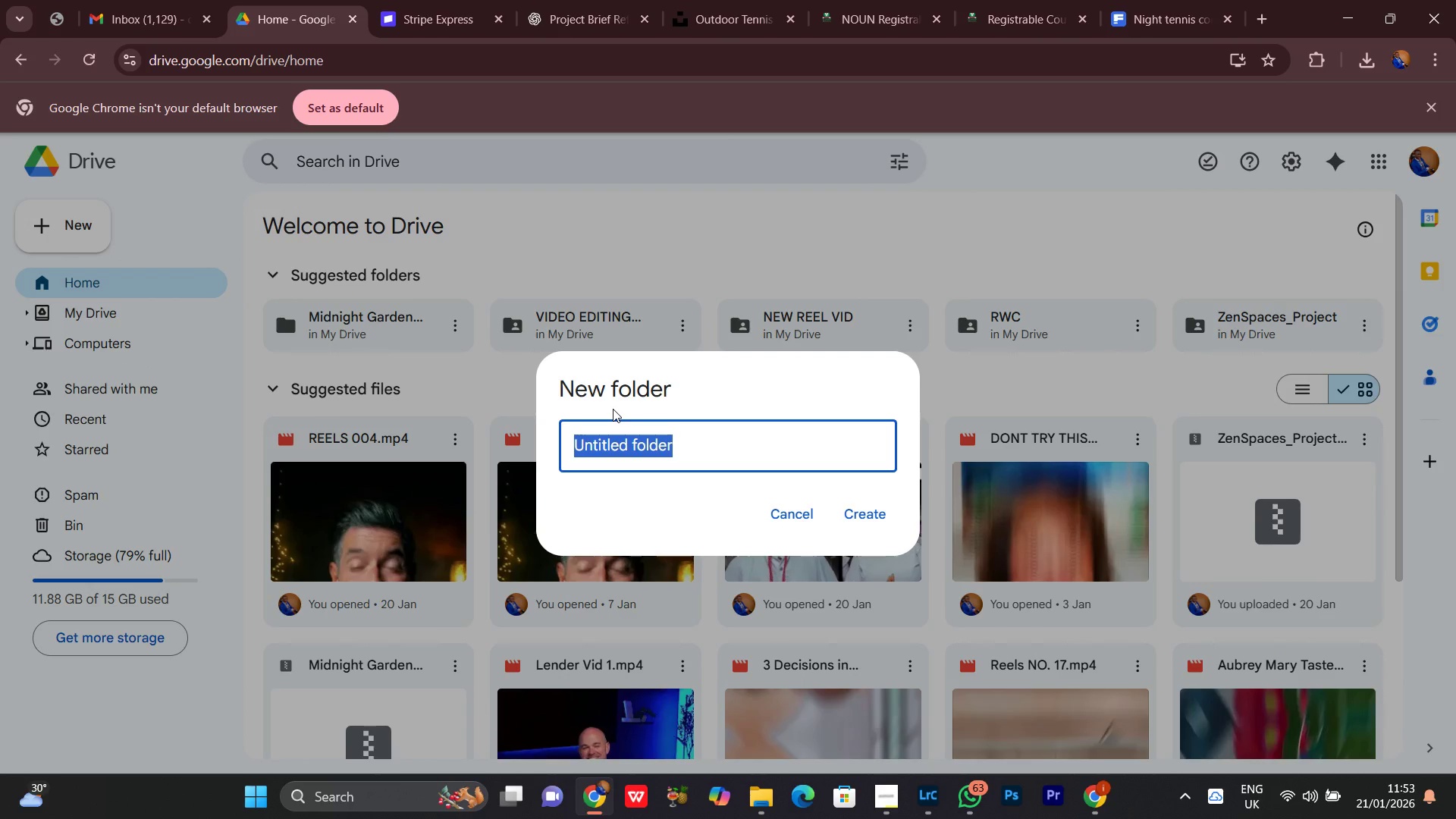 
key(Control+V)
 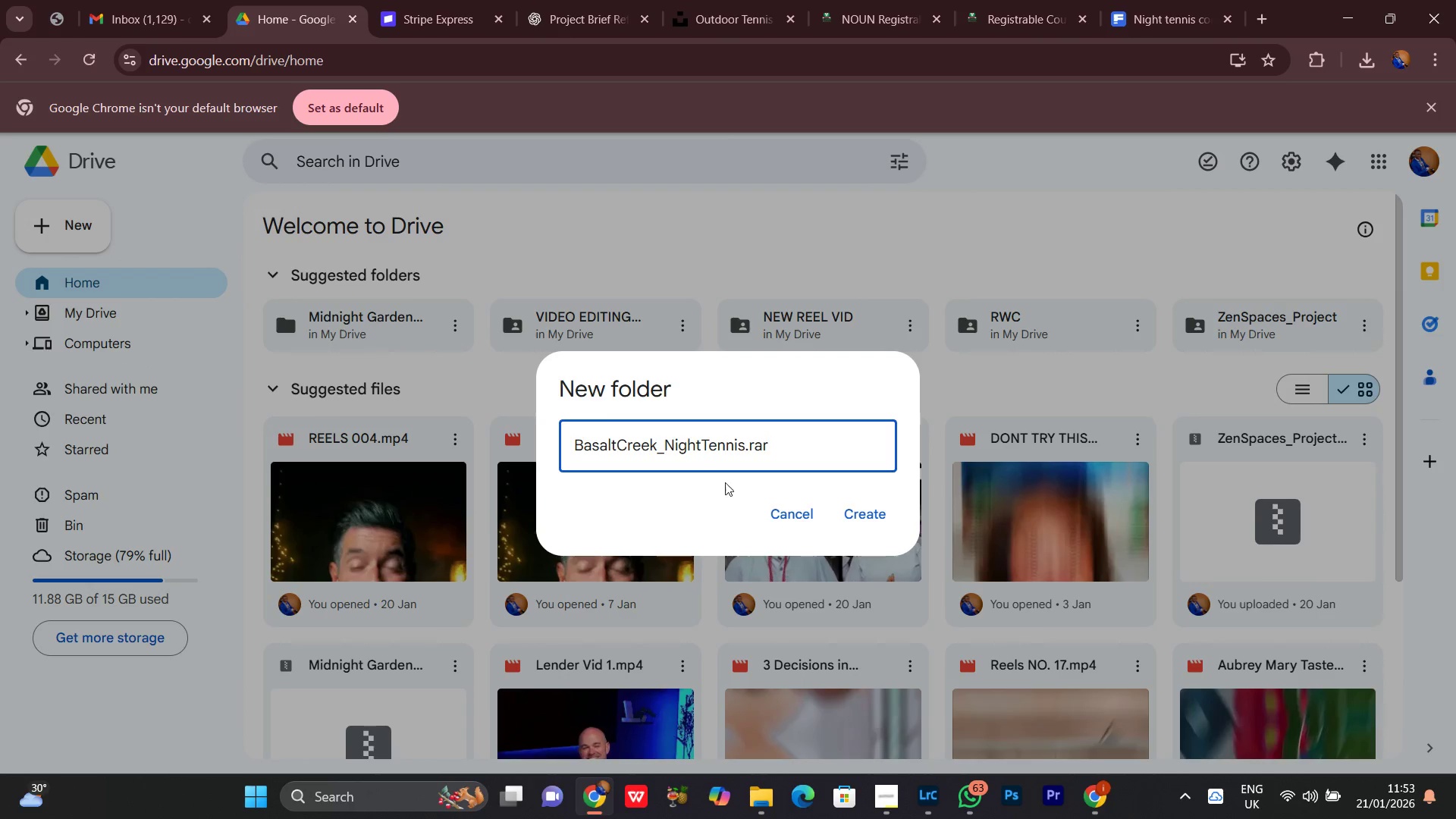 
key(Backspace)
 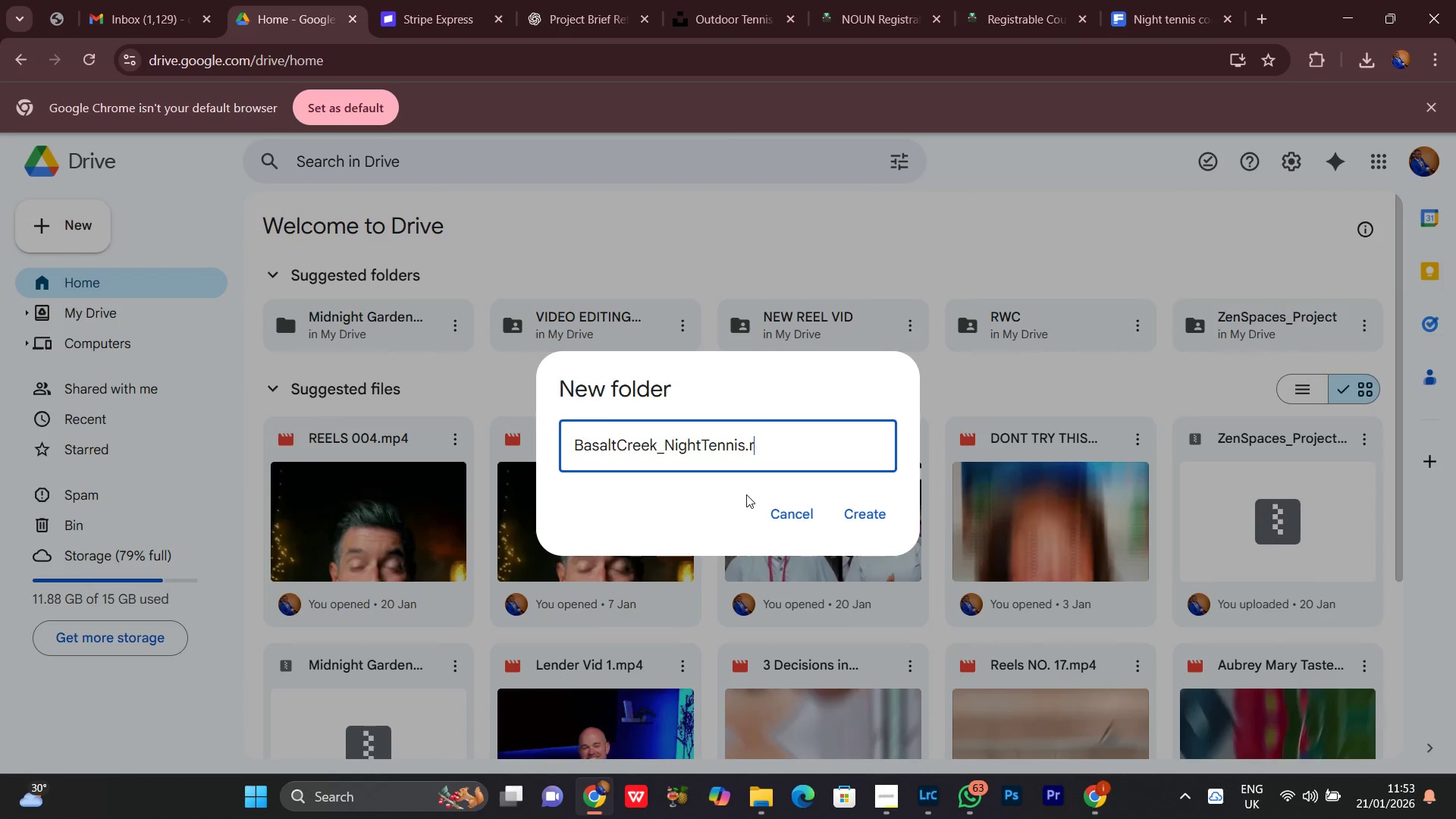 
key(Backspace)
 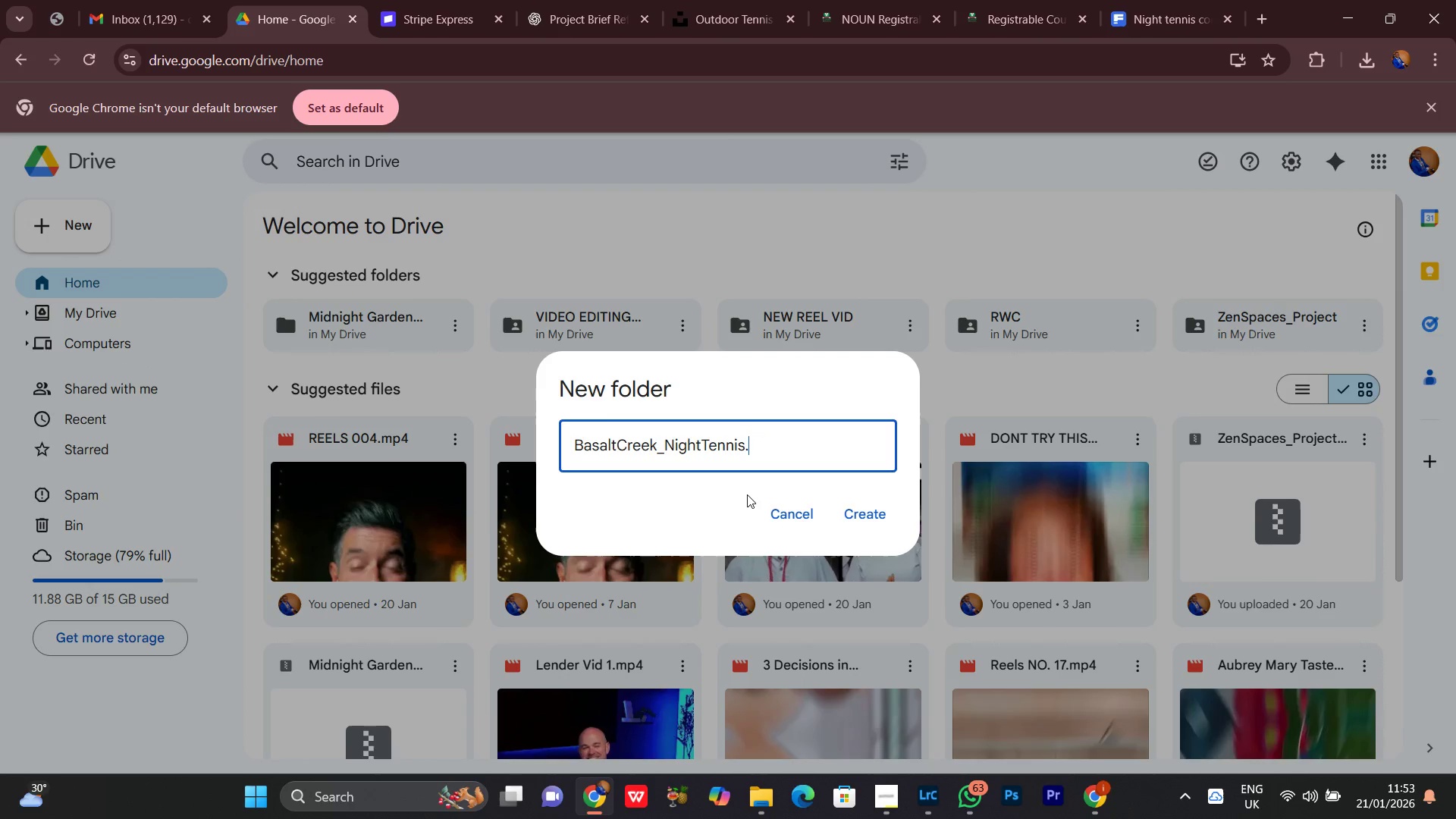 
key(Backspace)
 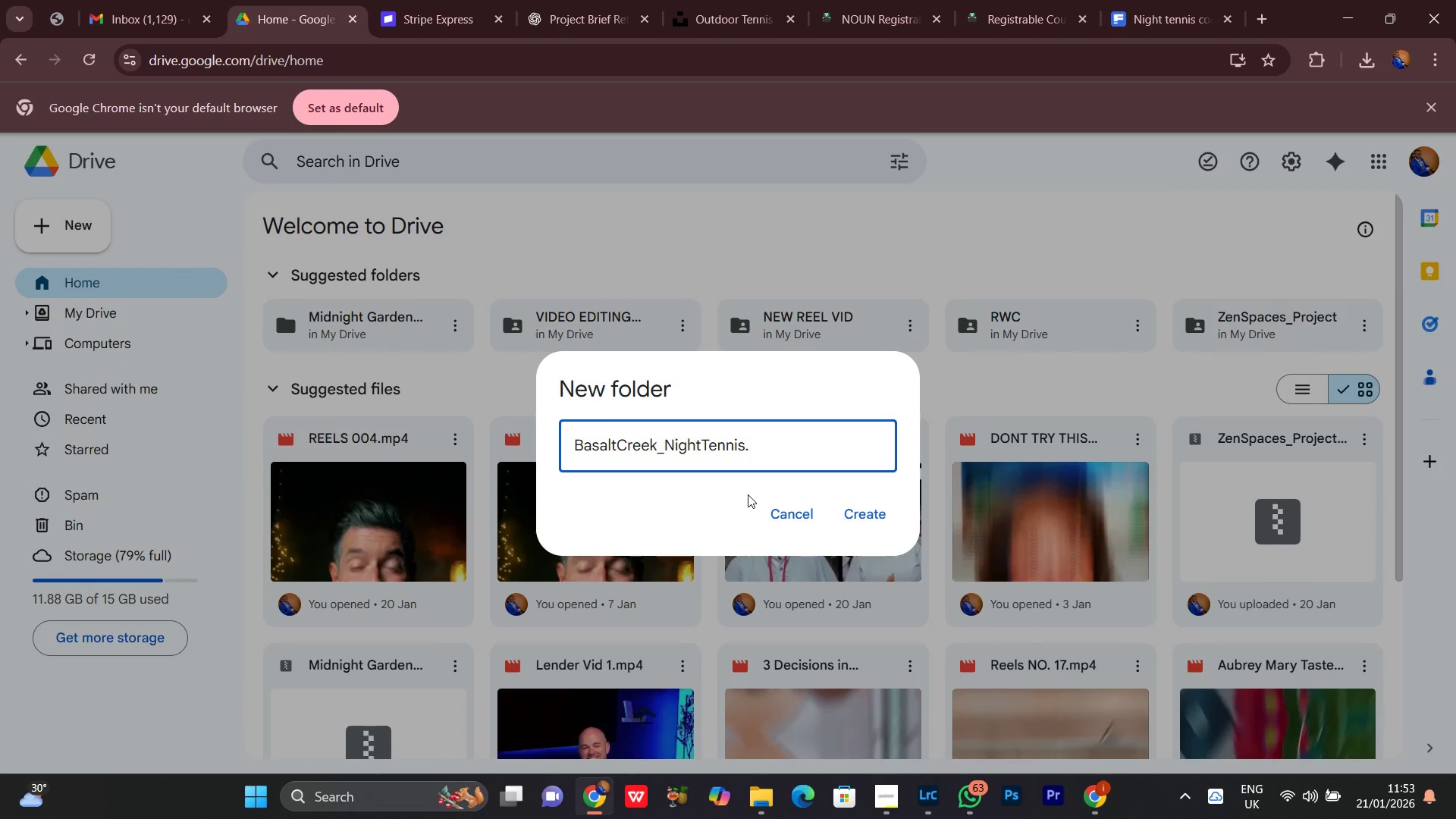 
key(Backspace)
 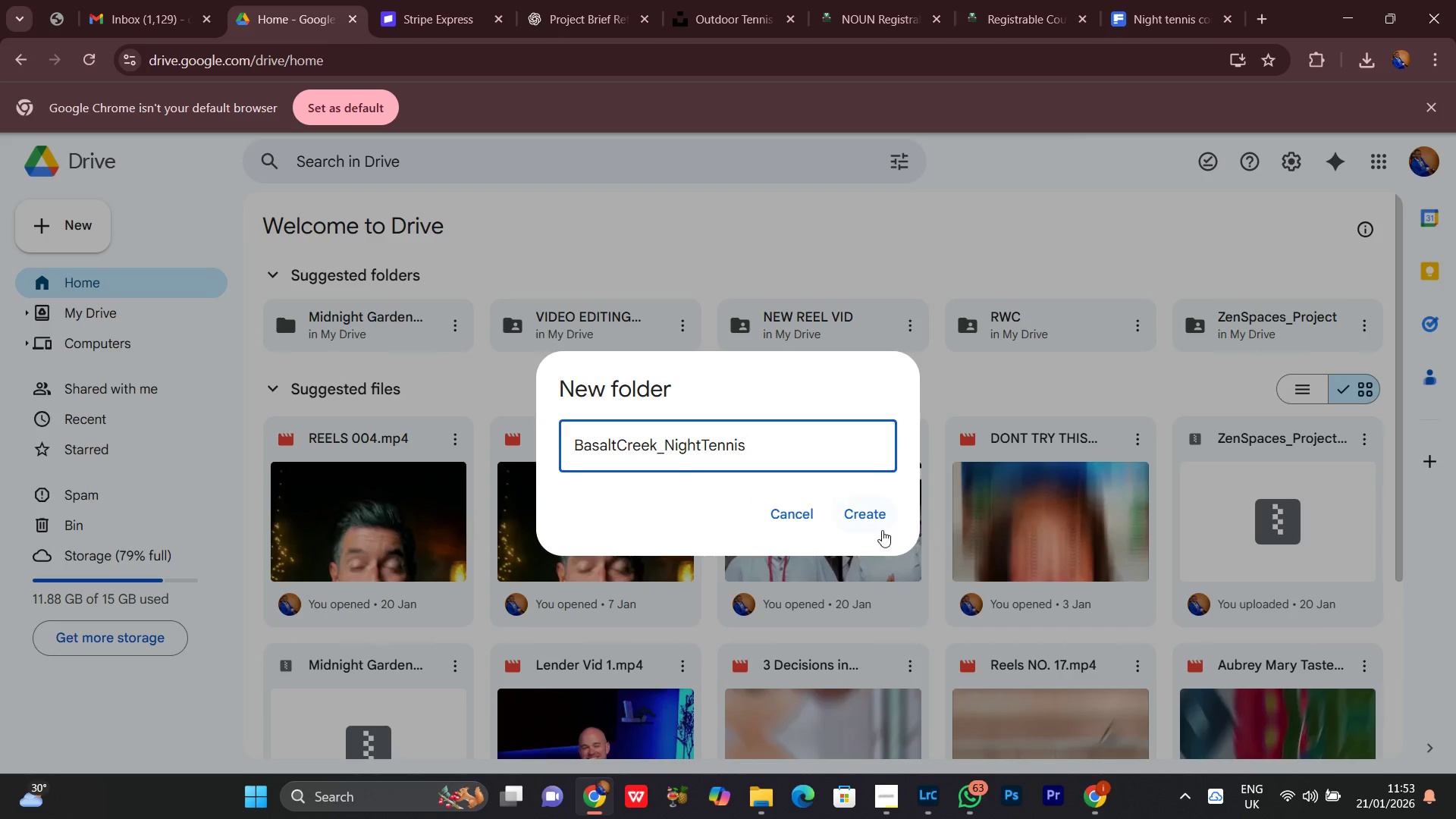 
left_click([866, 526])
 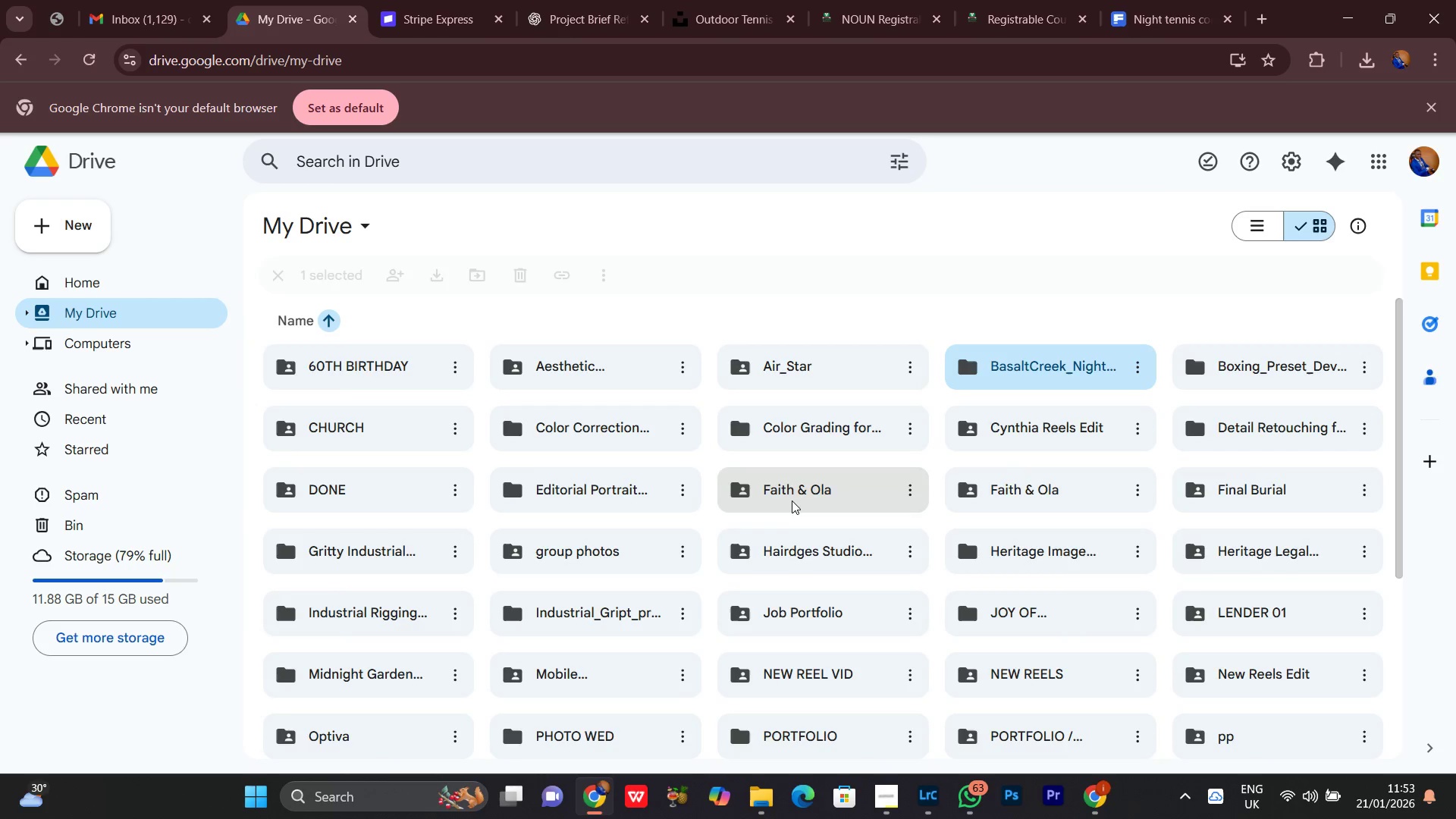 
double_click([1036, 363])
 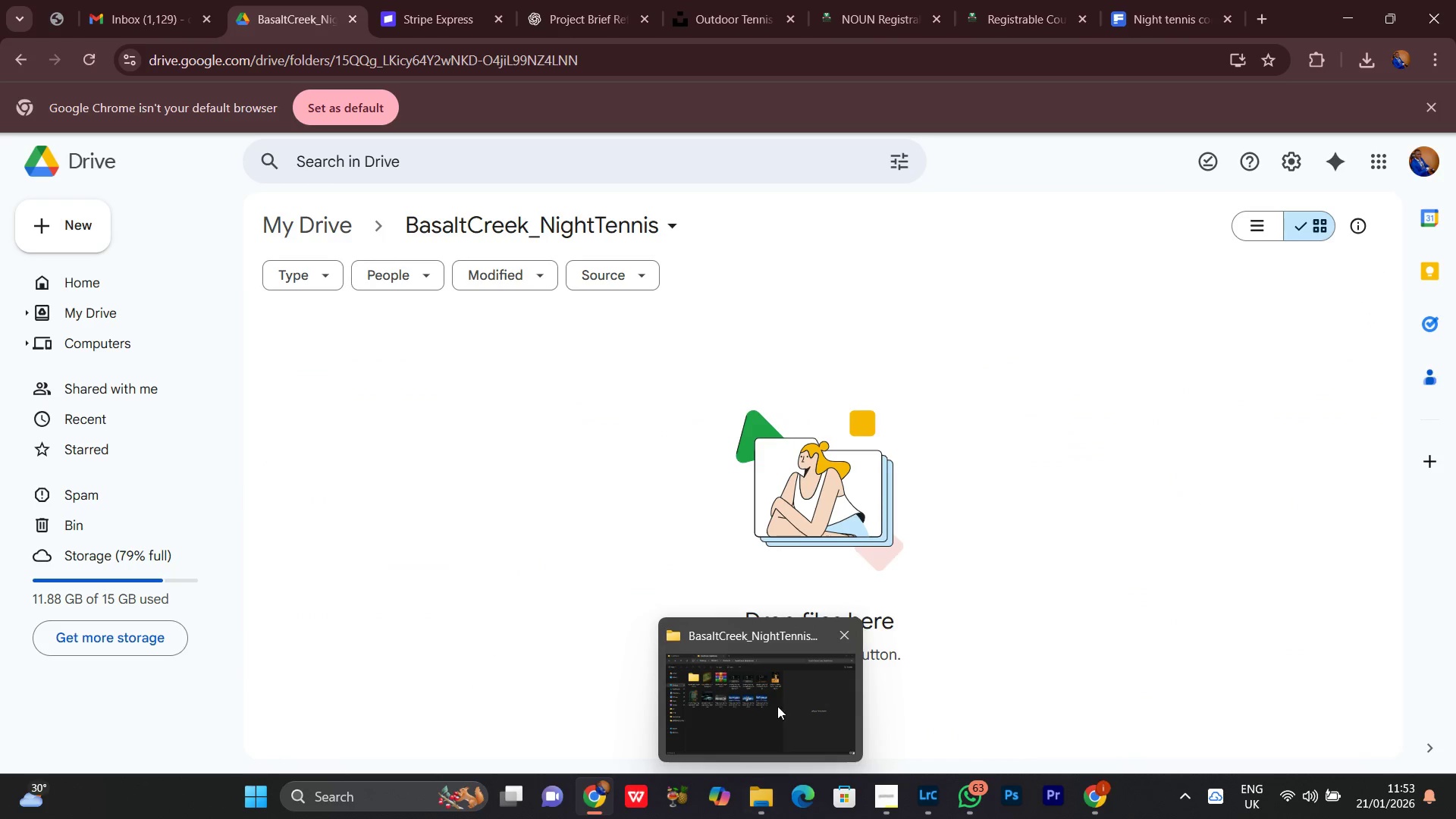 
double_click([573, 620])
 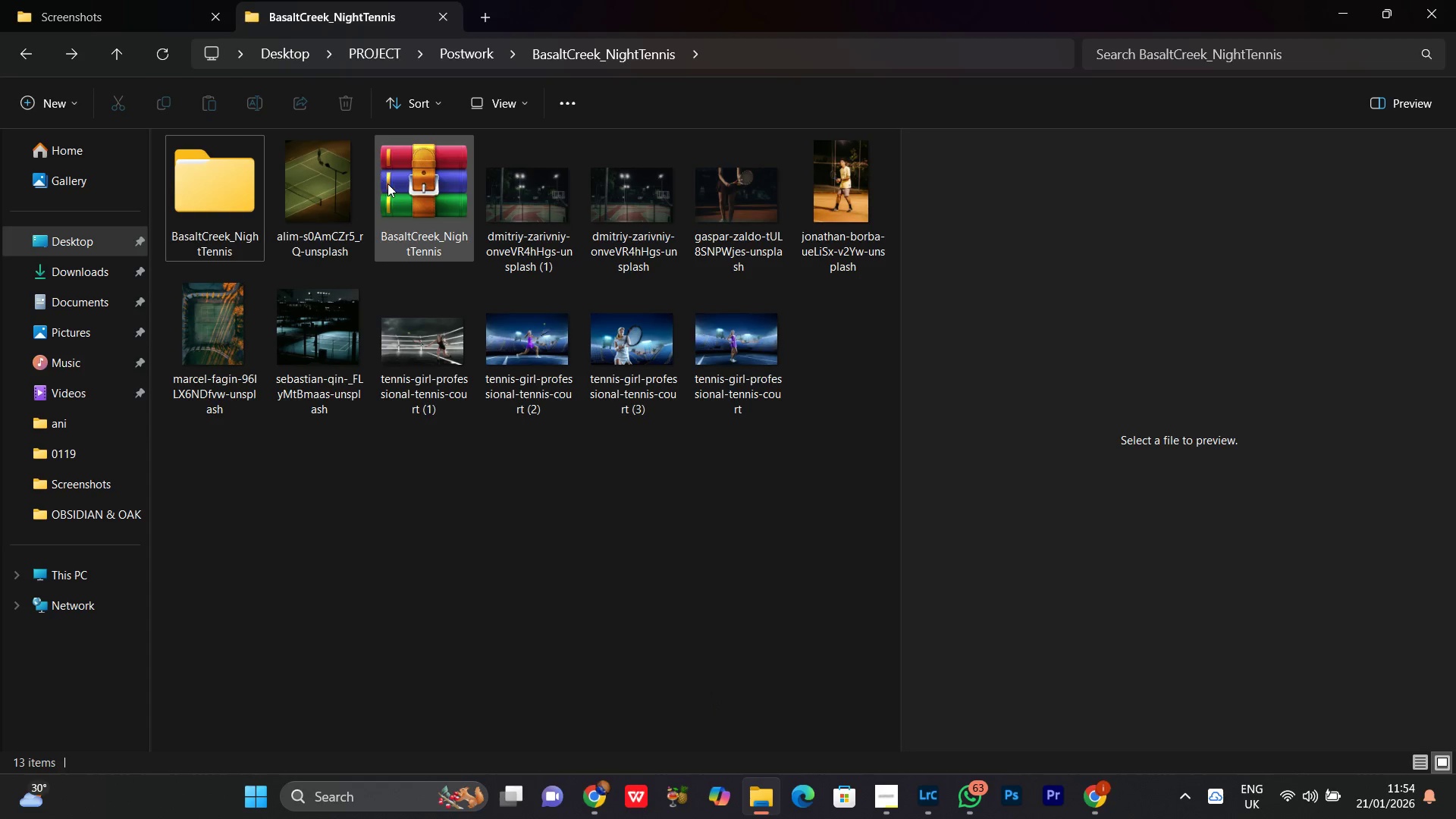 
left_click([388, 184])
 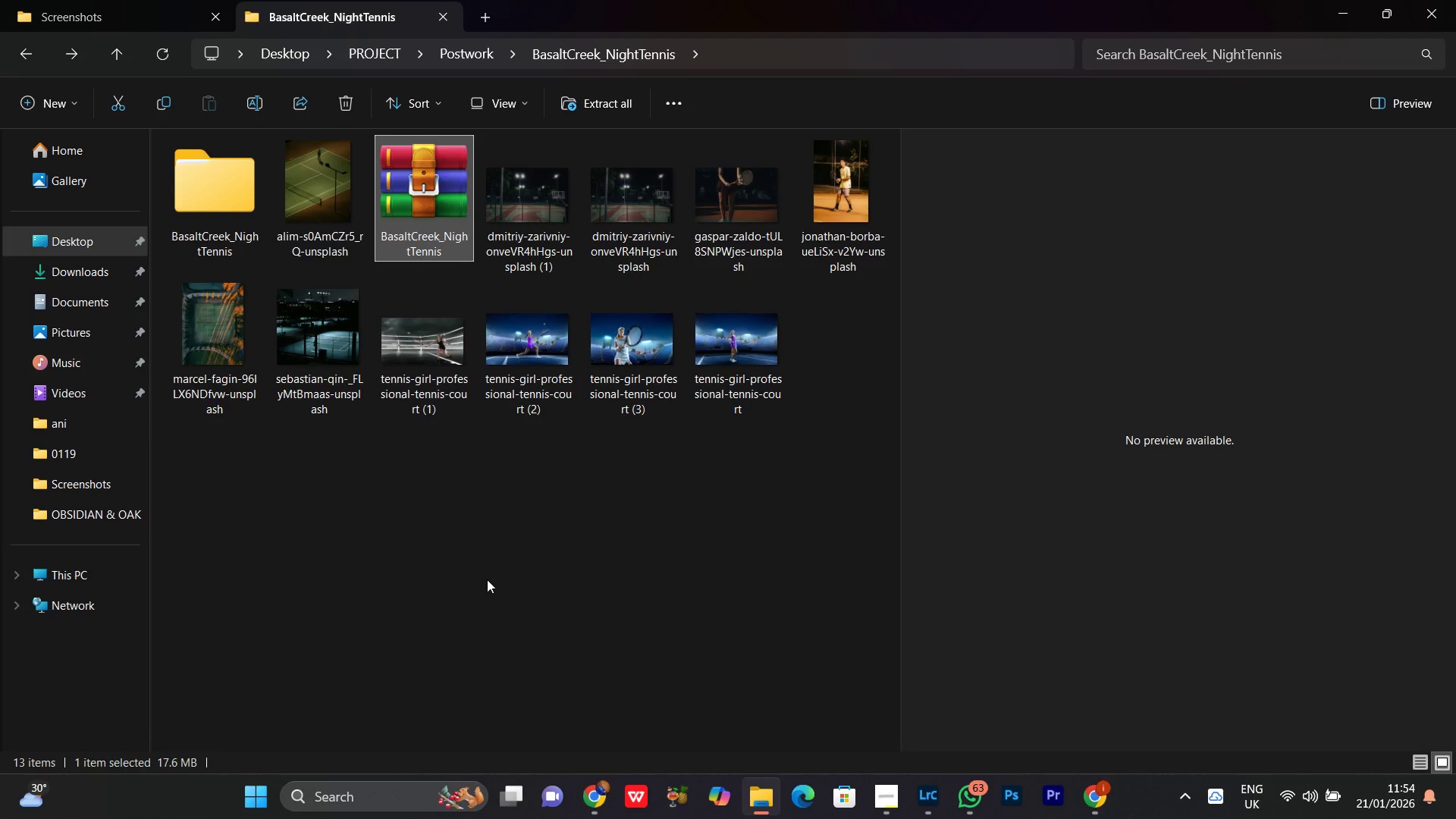 
wait(6.49)
 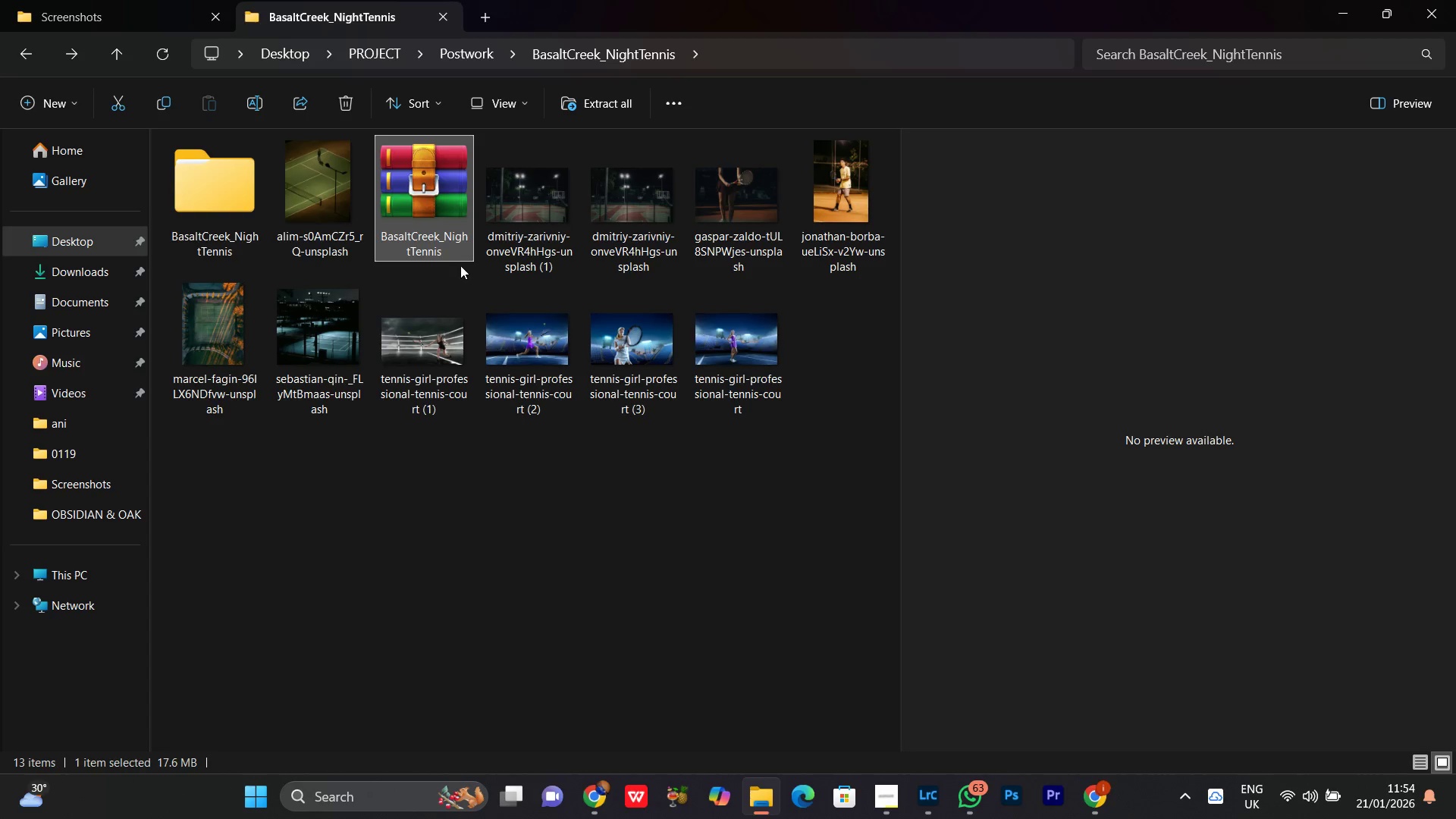 
left_click([407, 553])
 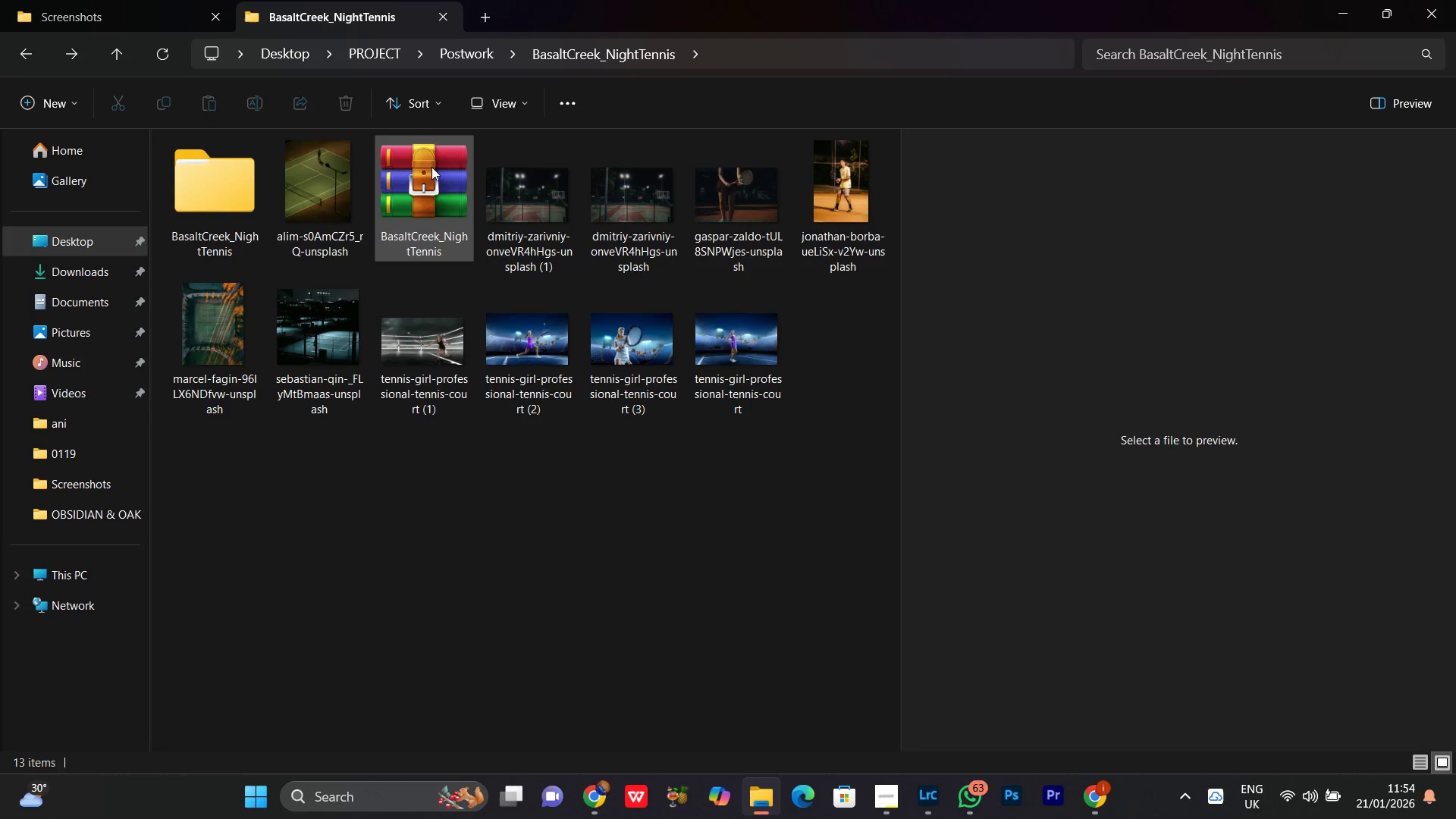 
left_click([431, 166])
 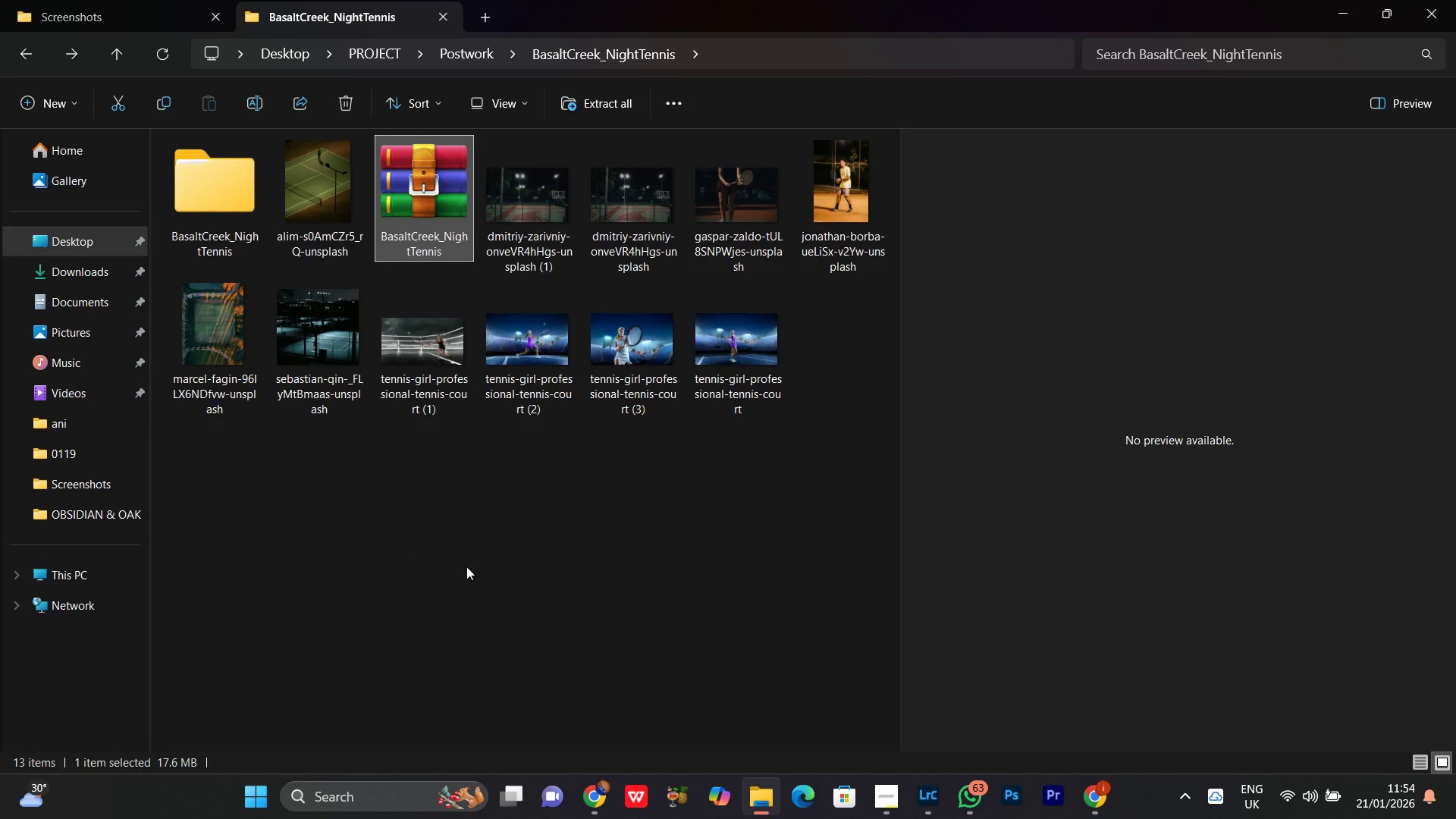 
double_click([450, 218])
 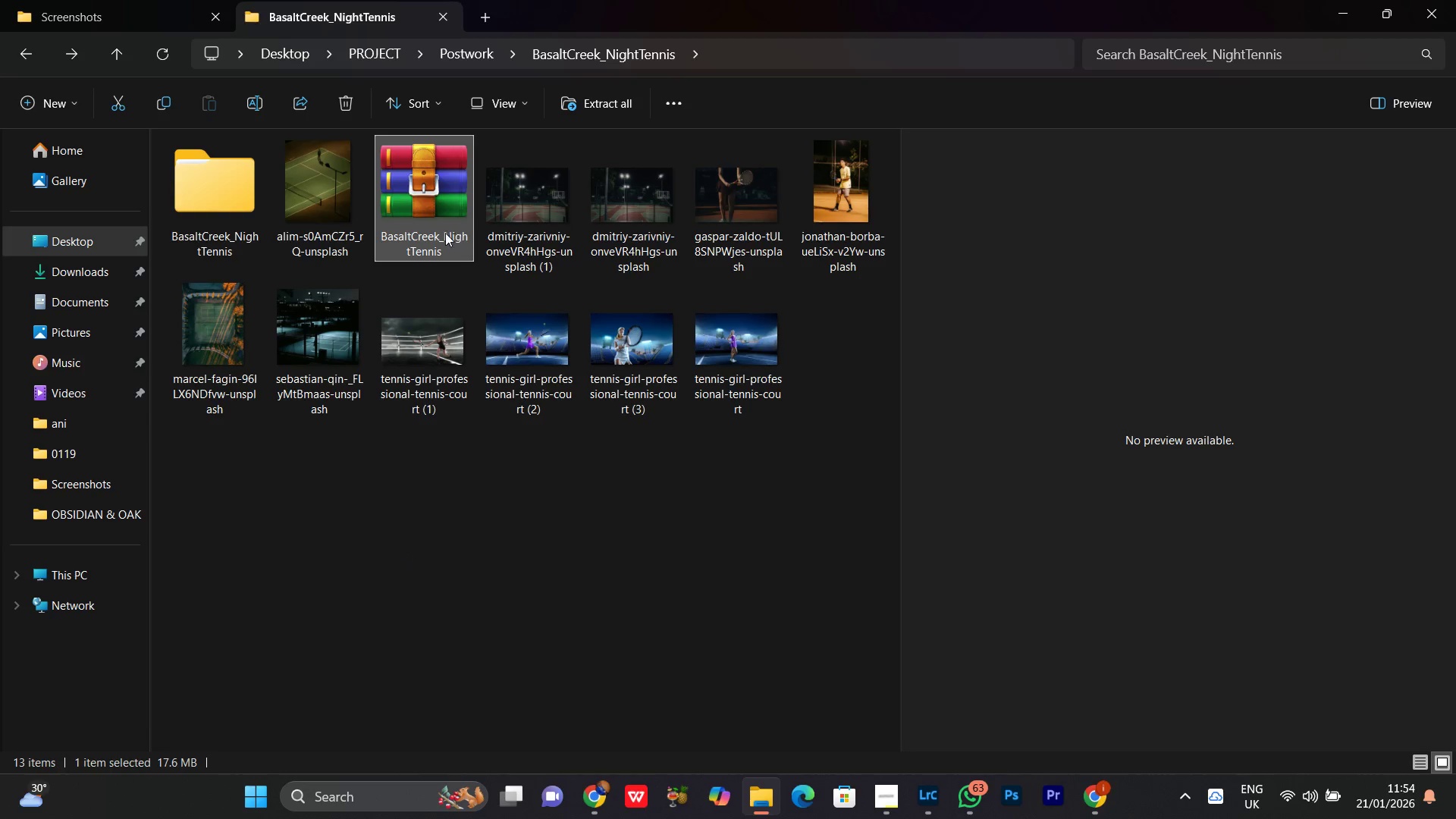 
left_click_drag(start_coordinate=[416, 198], to_coordinate=[728, 514])
 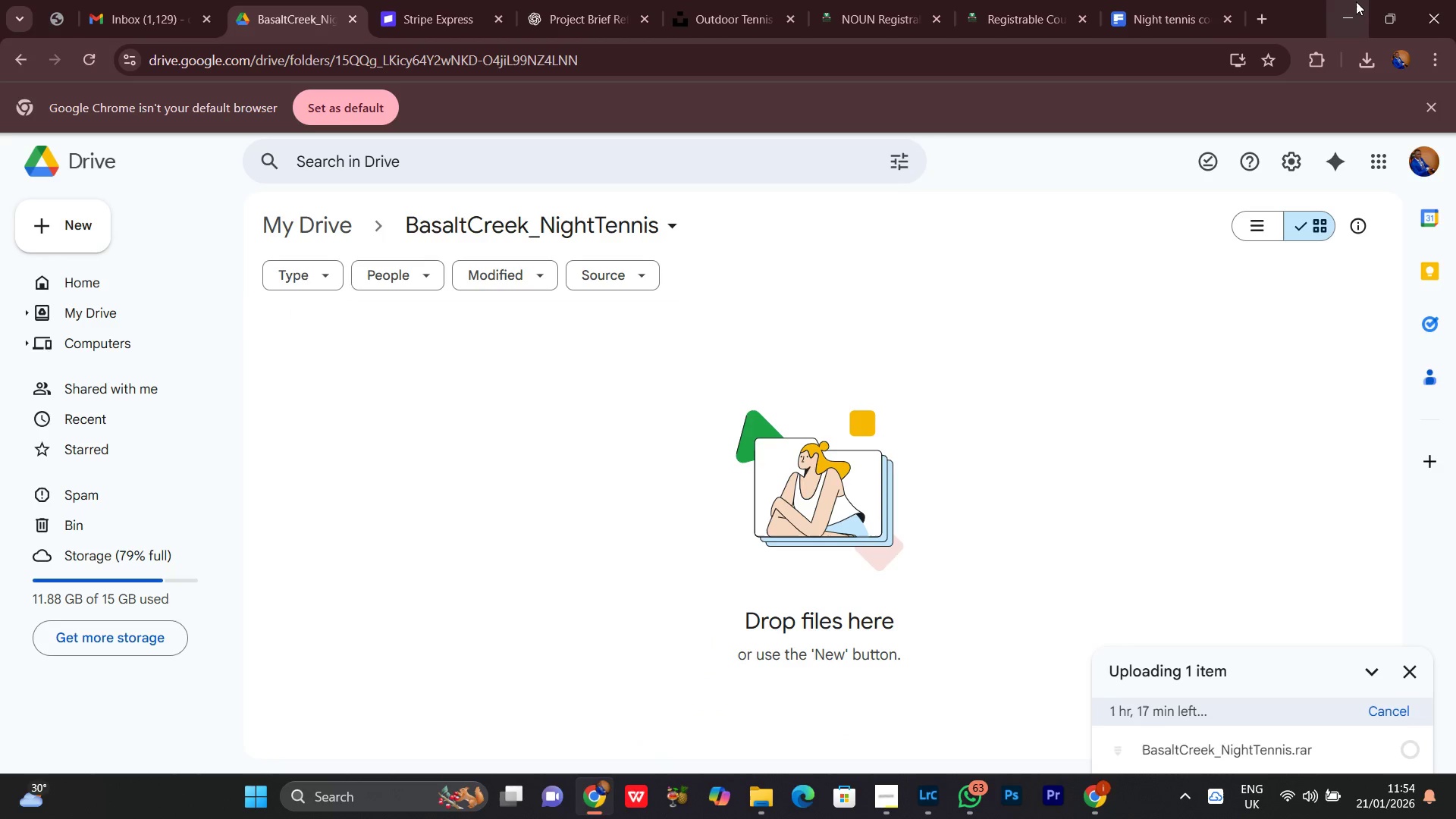 
left_click([1355, 2])
 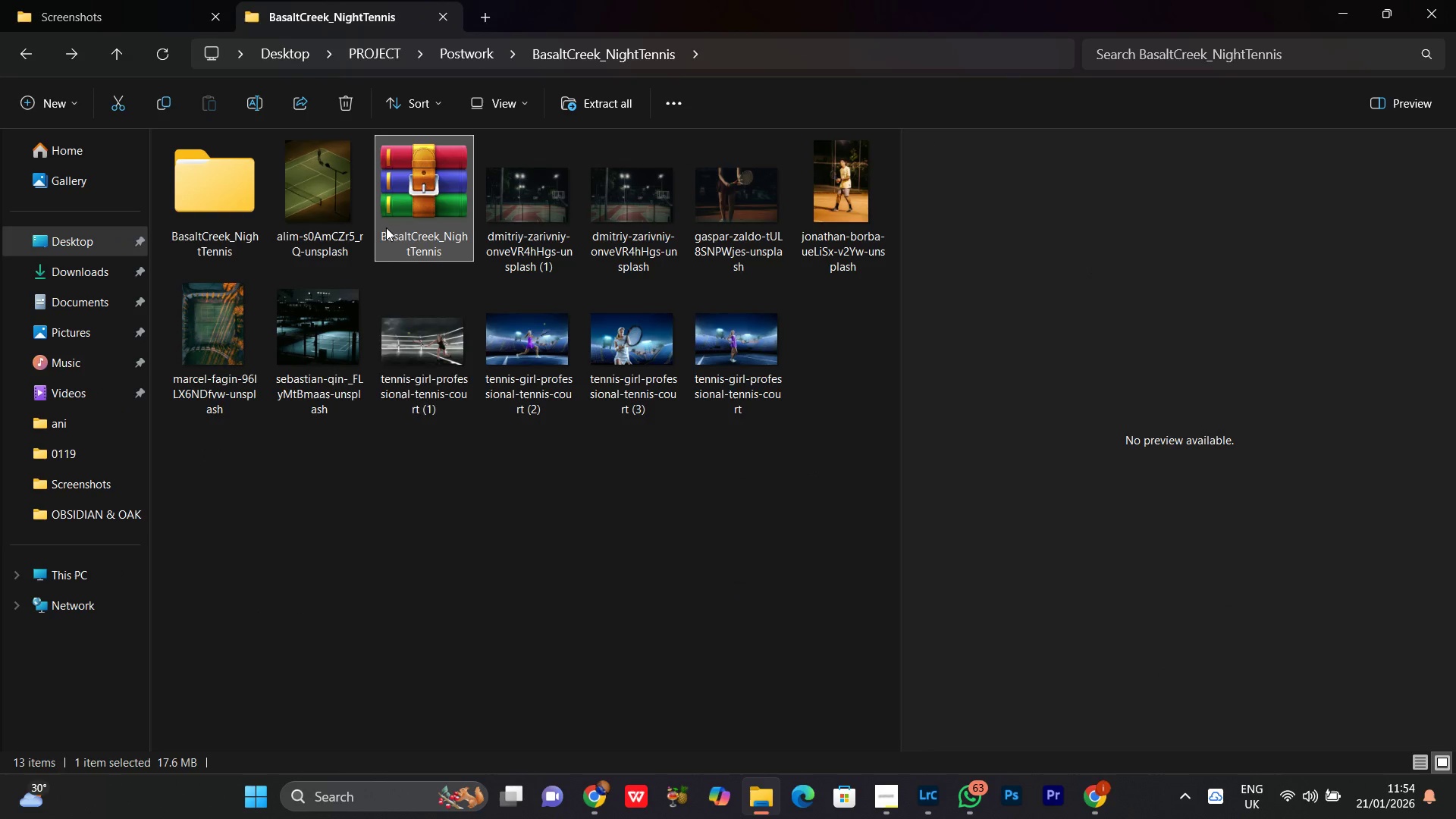 
left_click([460, 580])
 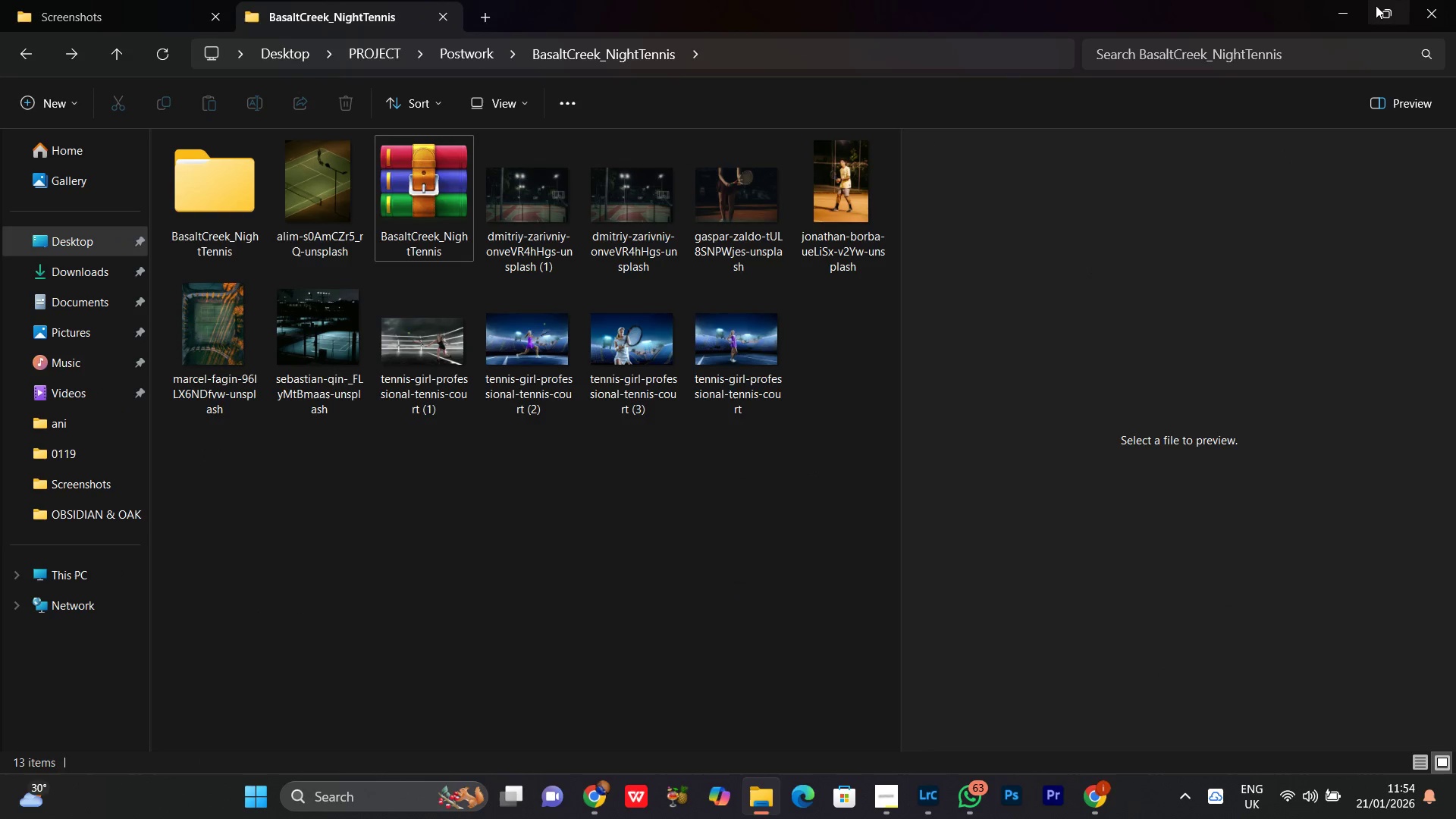 
left_click([1351, 10])
 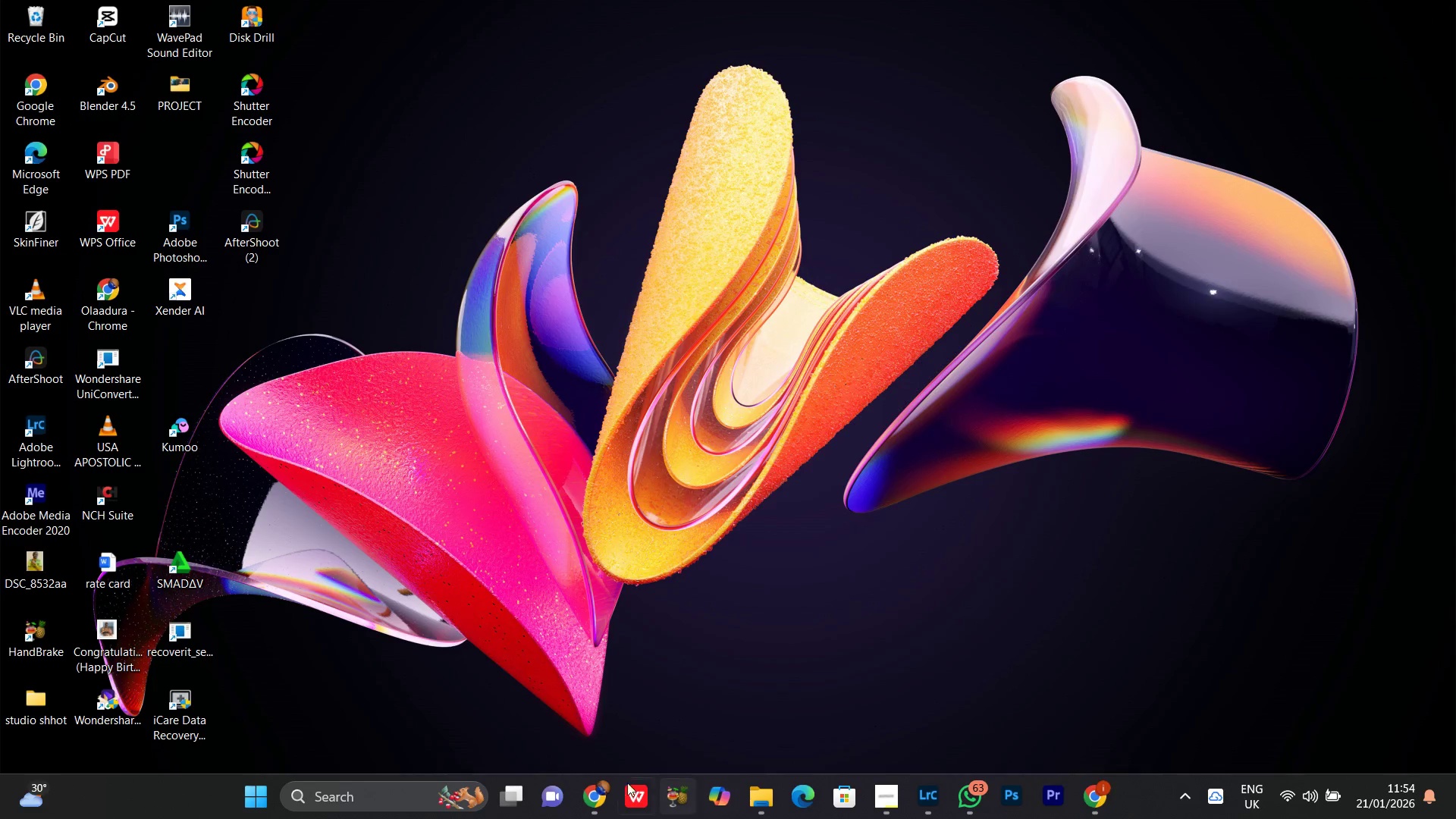 
left_click([592, 800])
 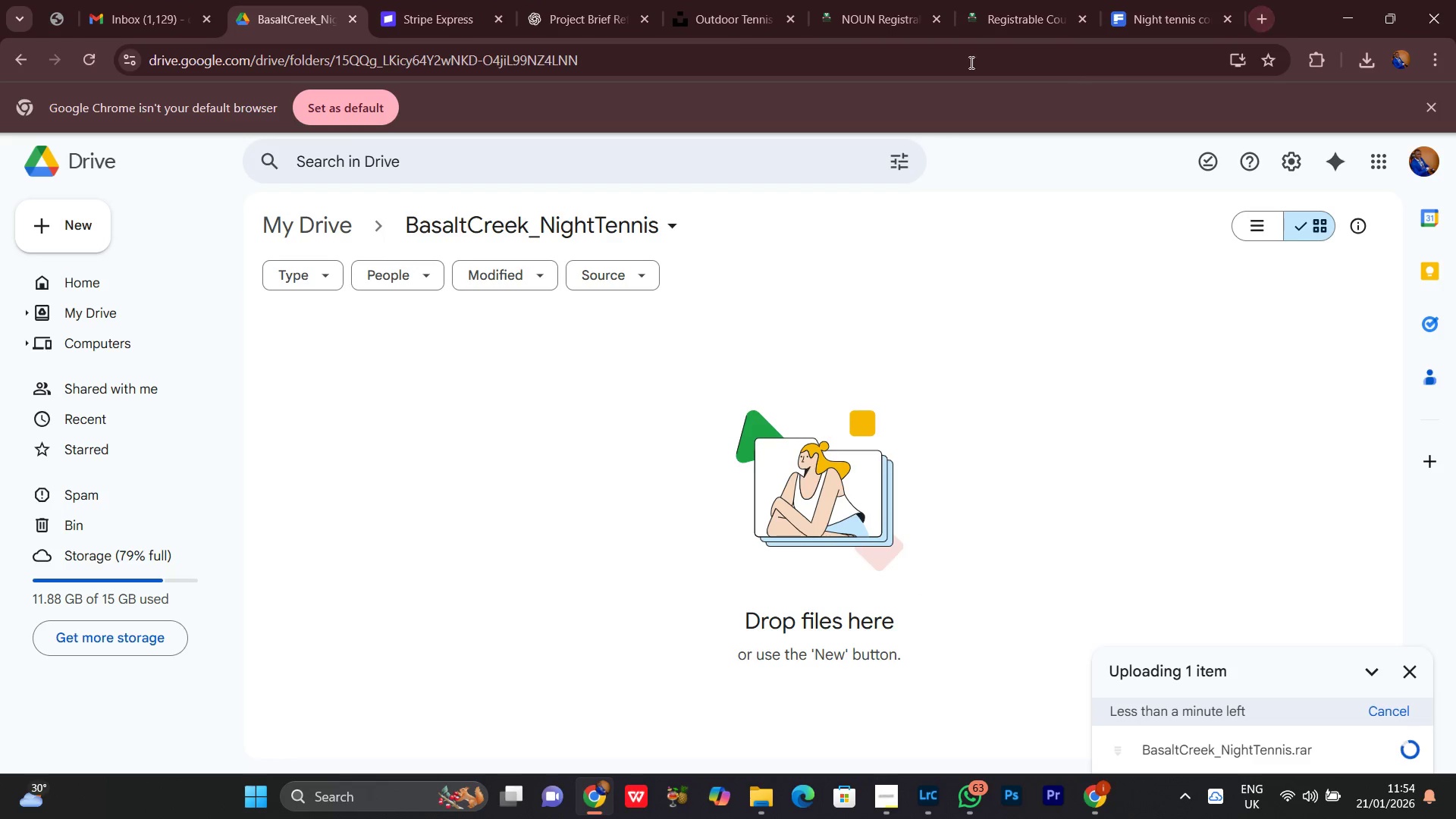 
left_click([1197, 0])
 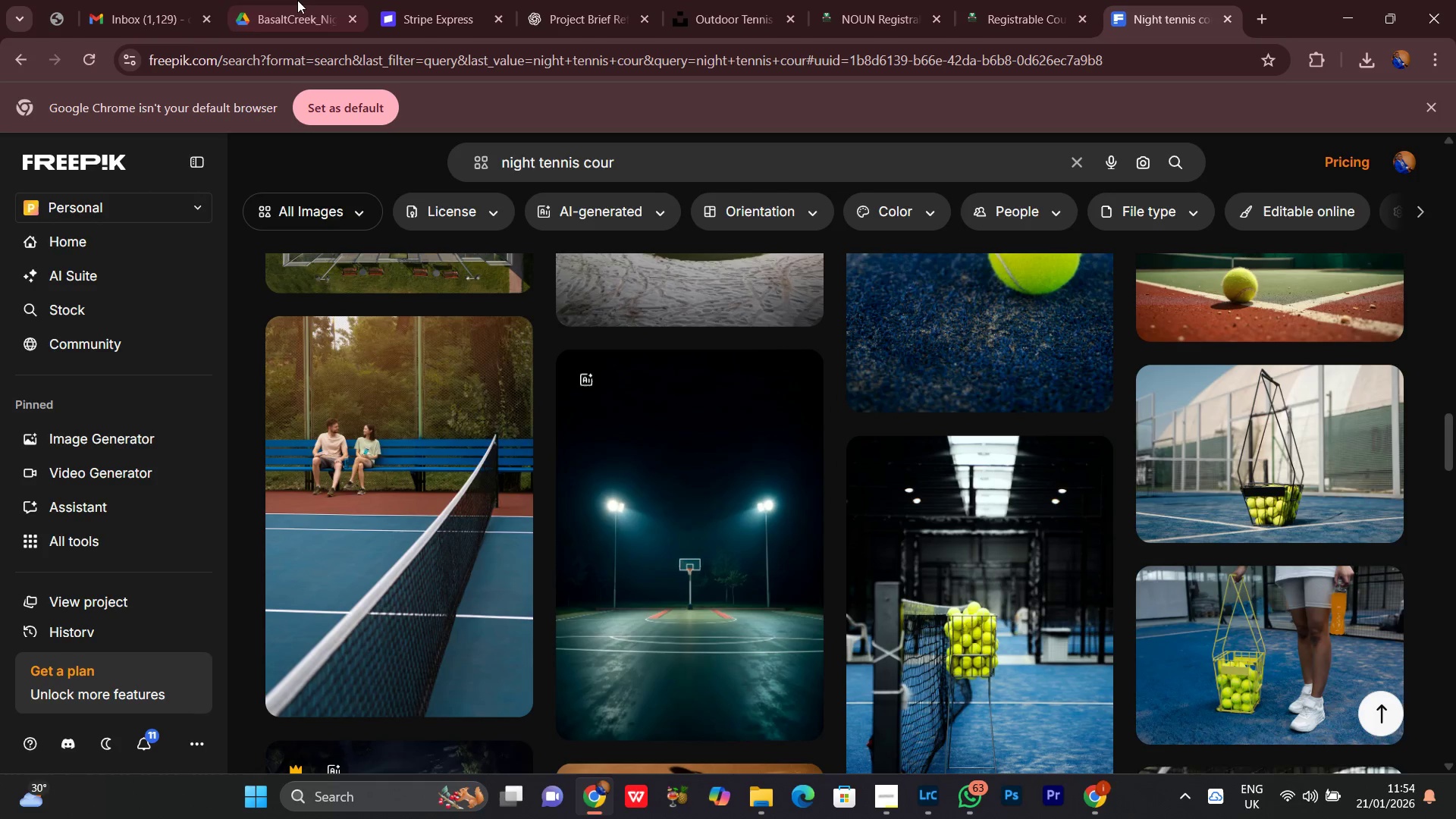 
left_click([294, 0])
 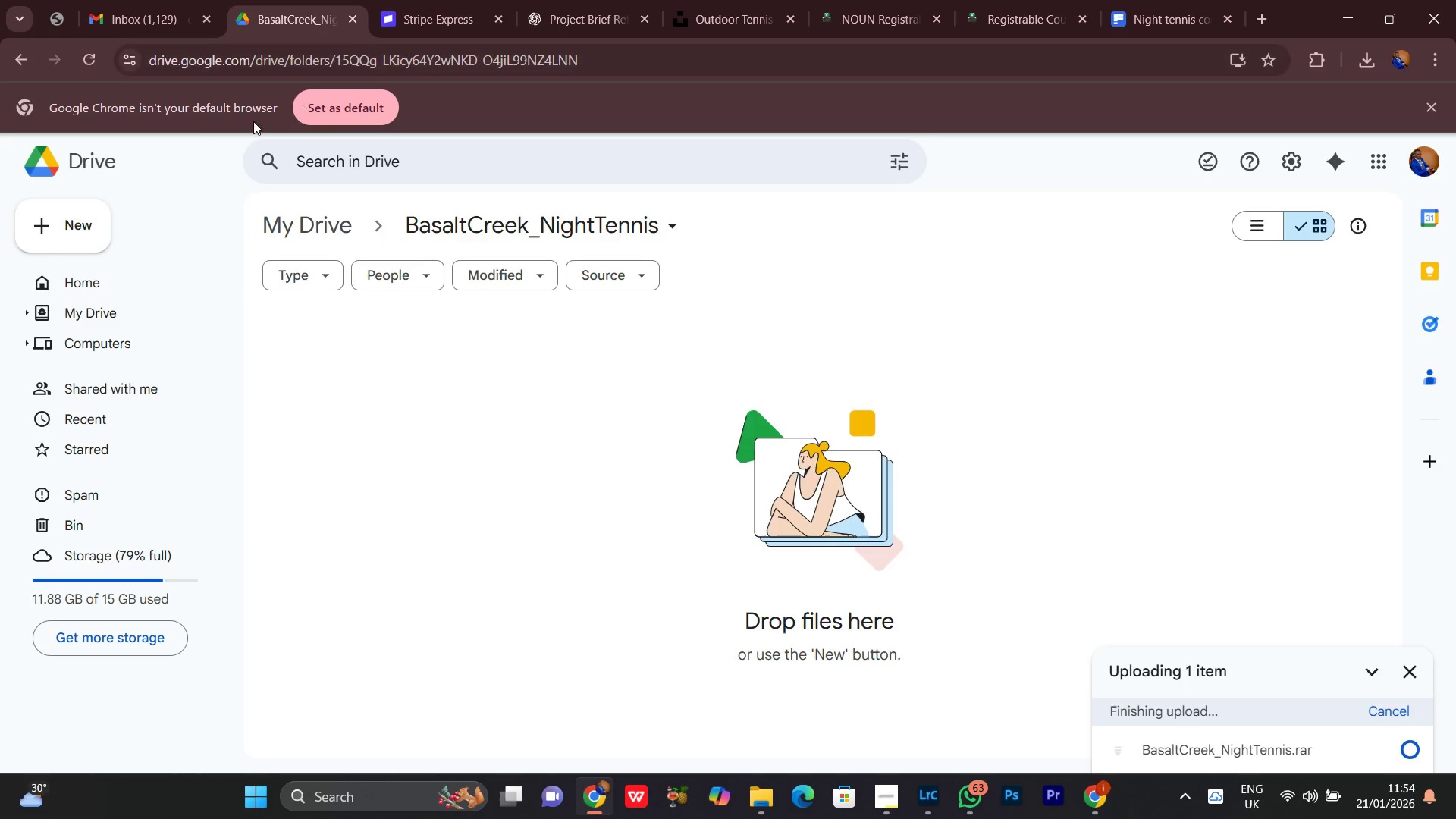 
left_click([158, 0])
 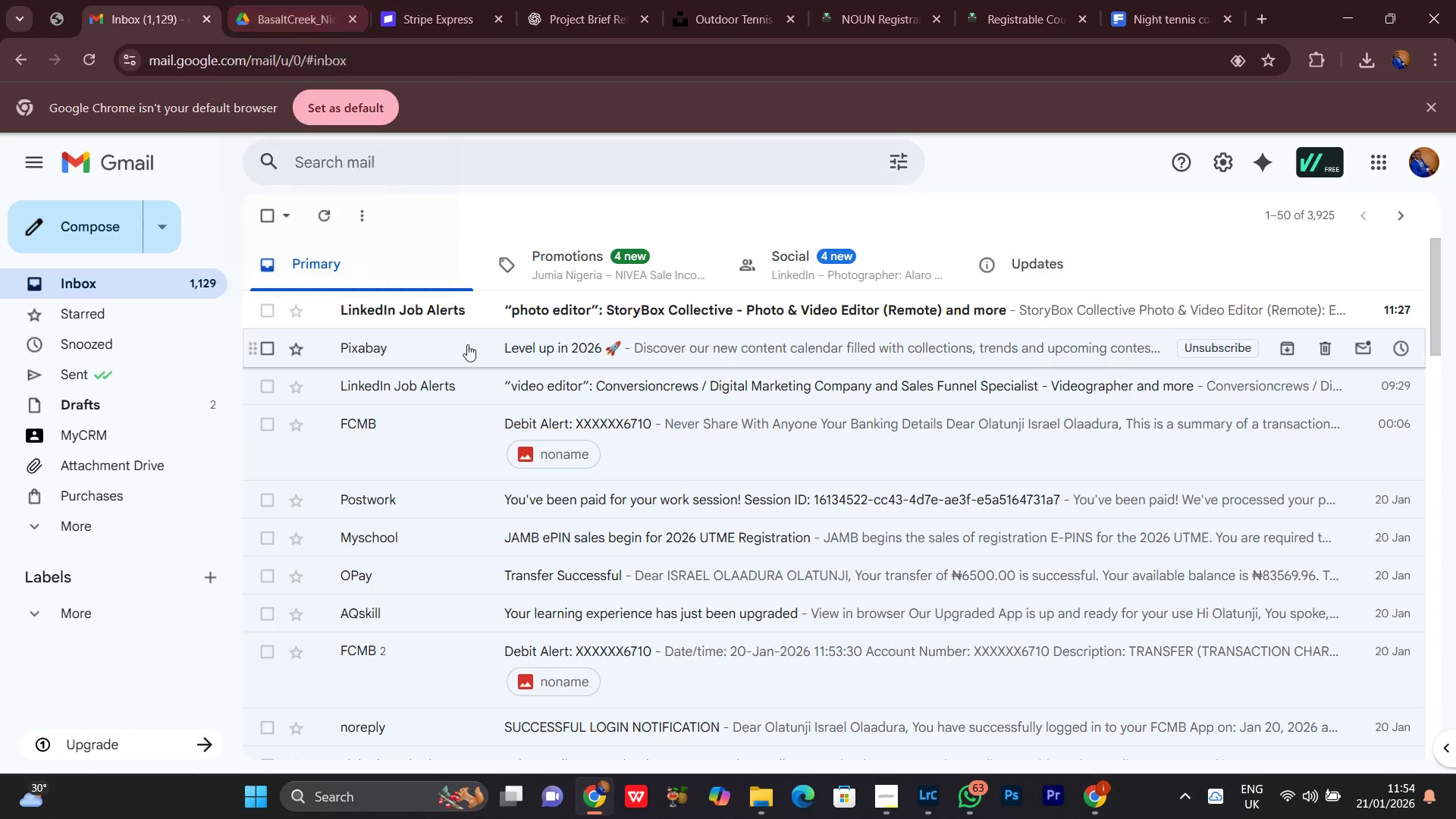 
left_click([676, 303])
 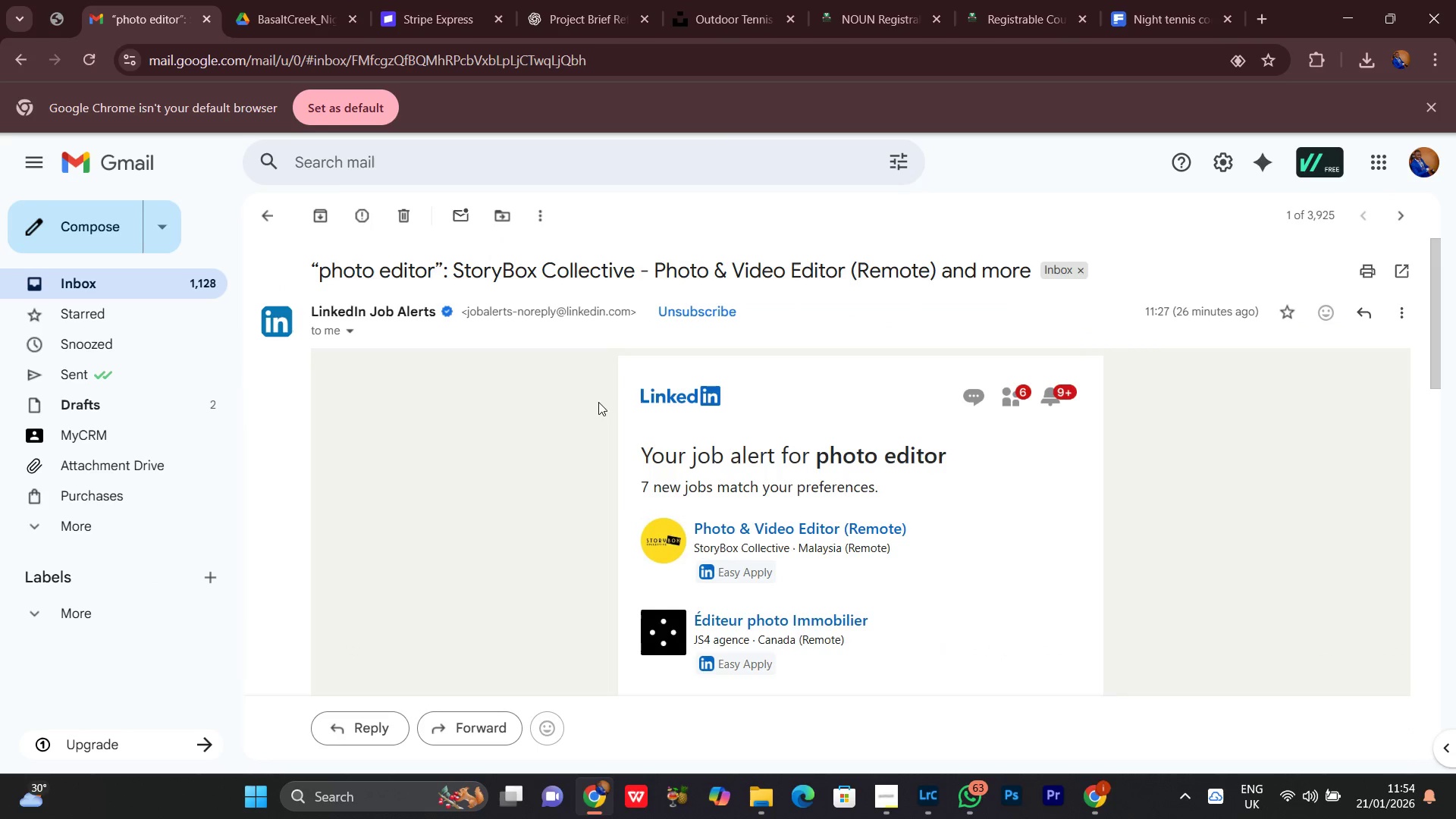 
scroll: coordinate [532, 458], scroll_direction: down, amount: 2.0
 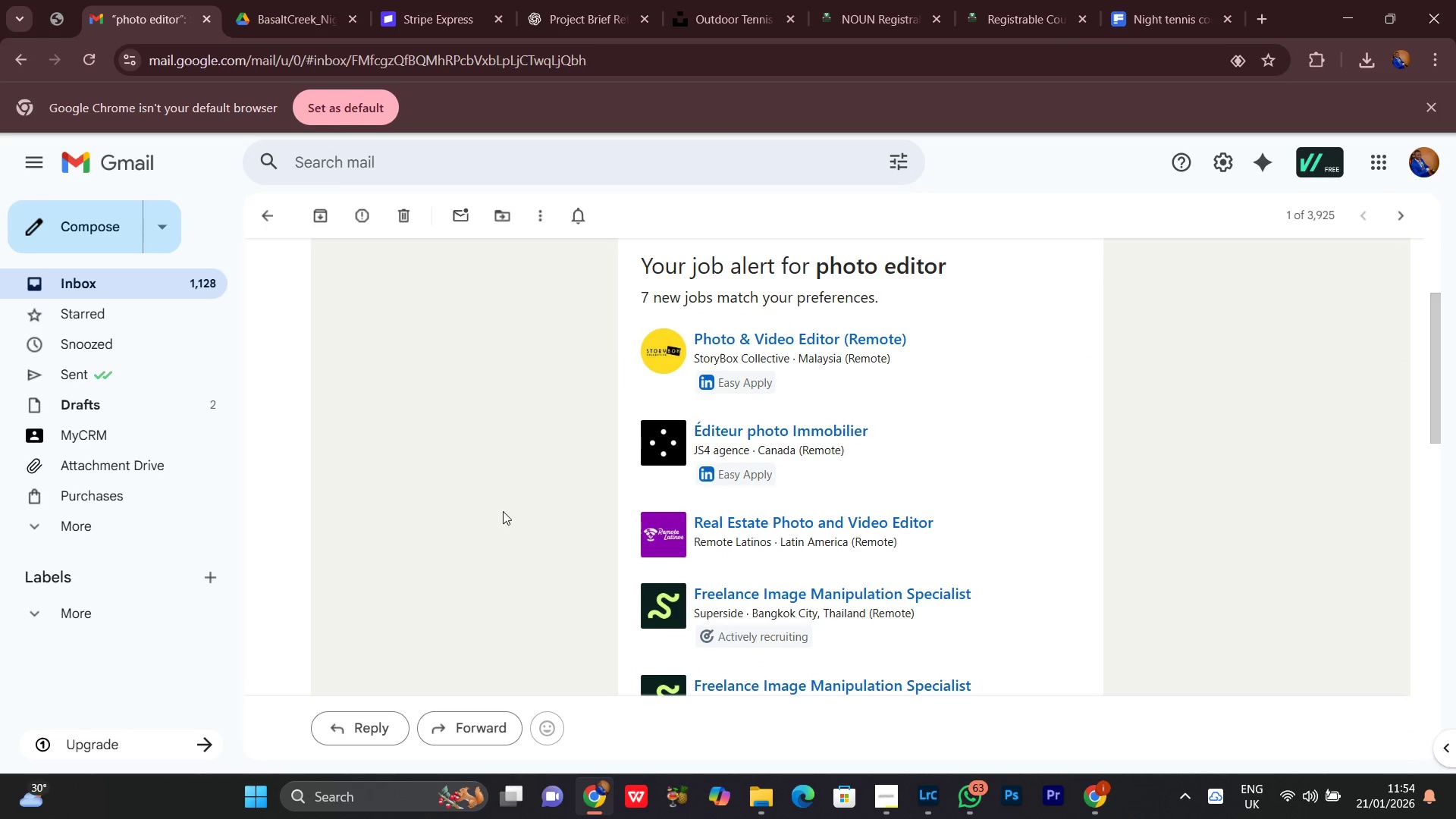 
scroll: coordinate [503, 511], scroll_direction: up, amount: 4.0
 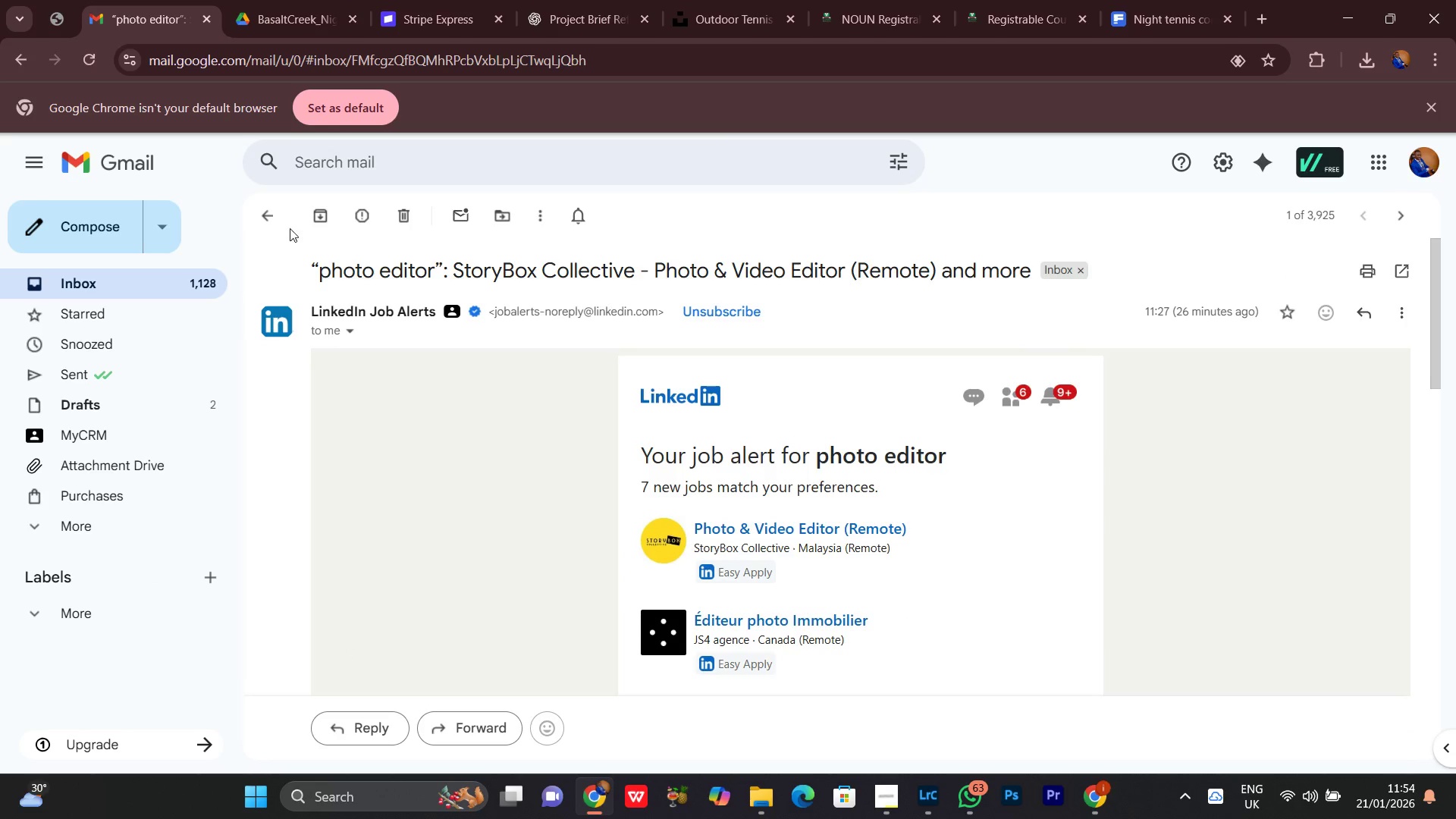 
left_click([279, 225])
 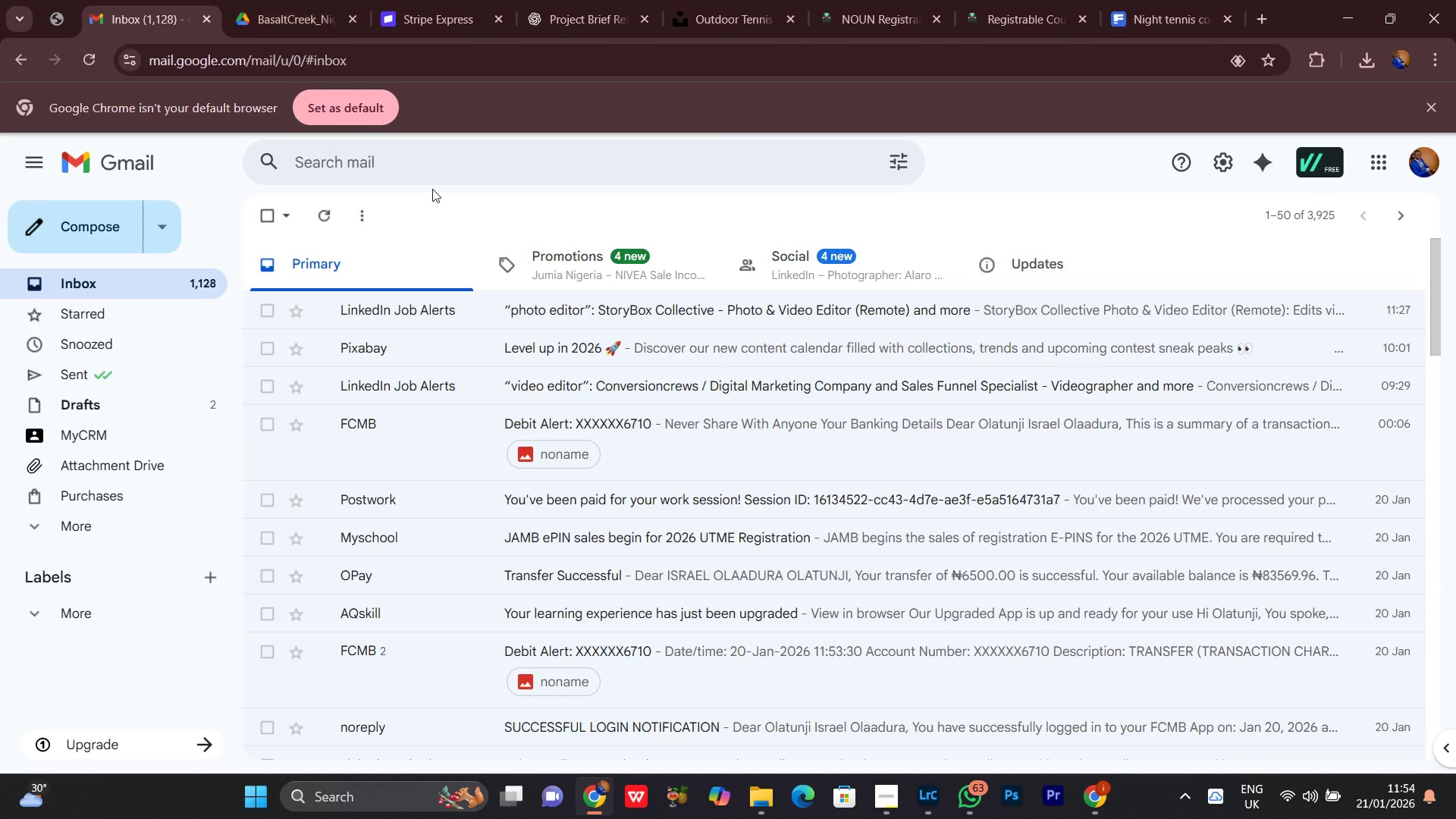 
left_click([448, 0])
 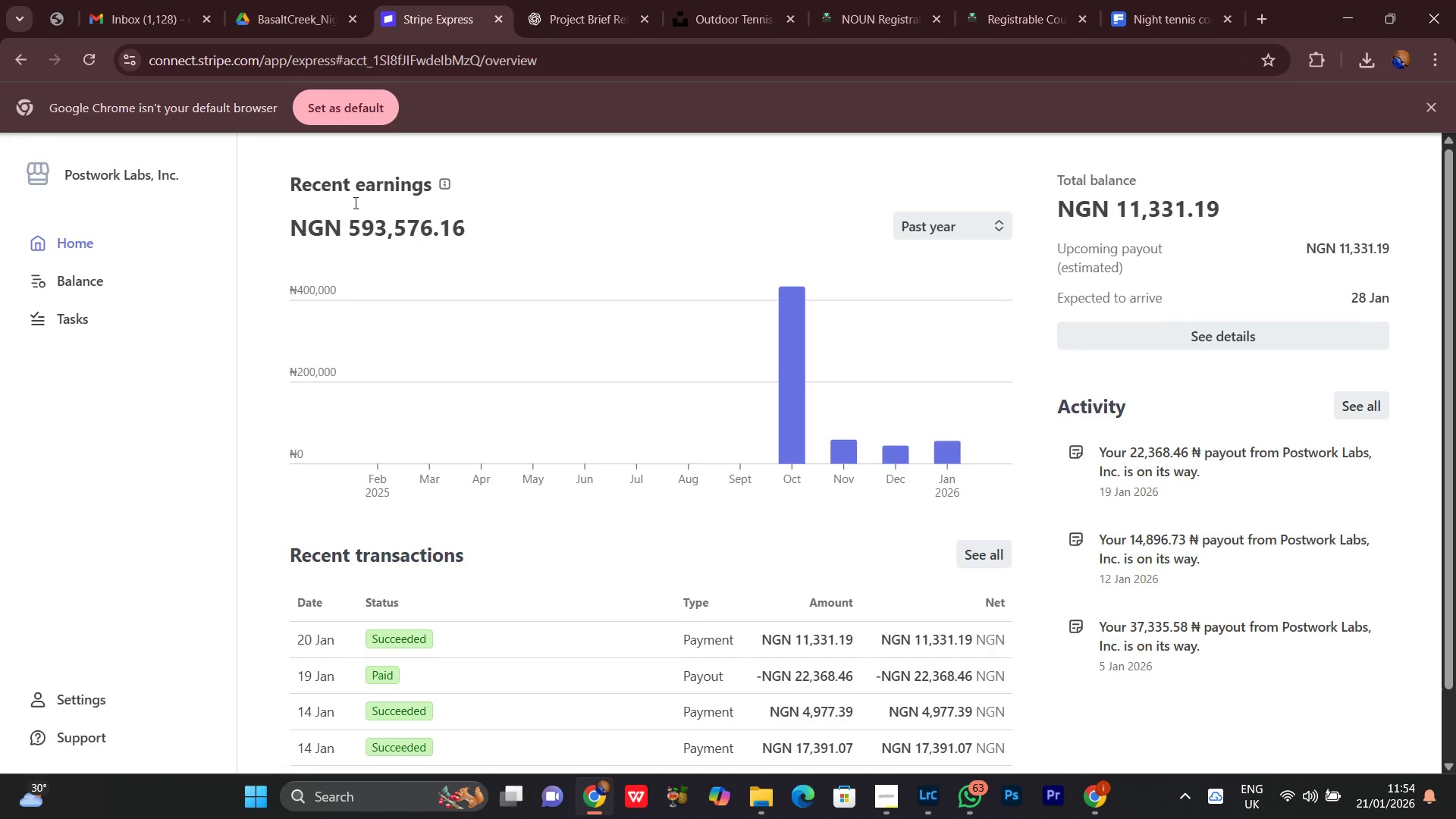 
left_click([324, 0])
 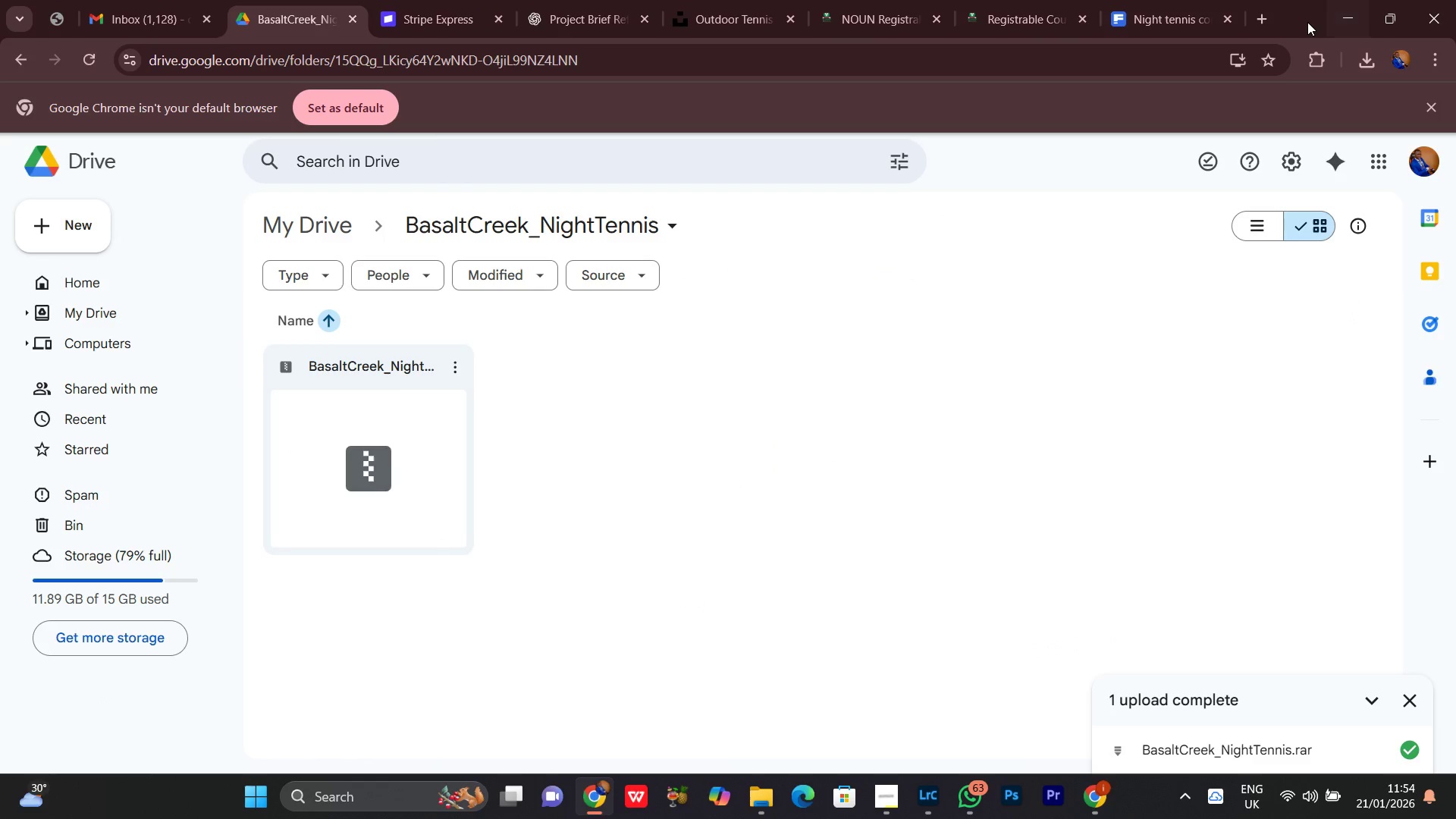 
left_click([1336, 3])
 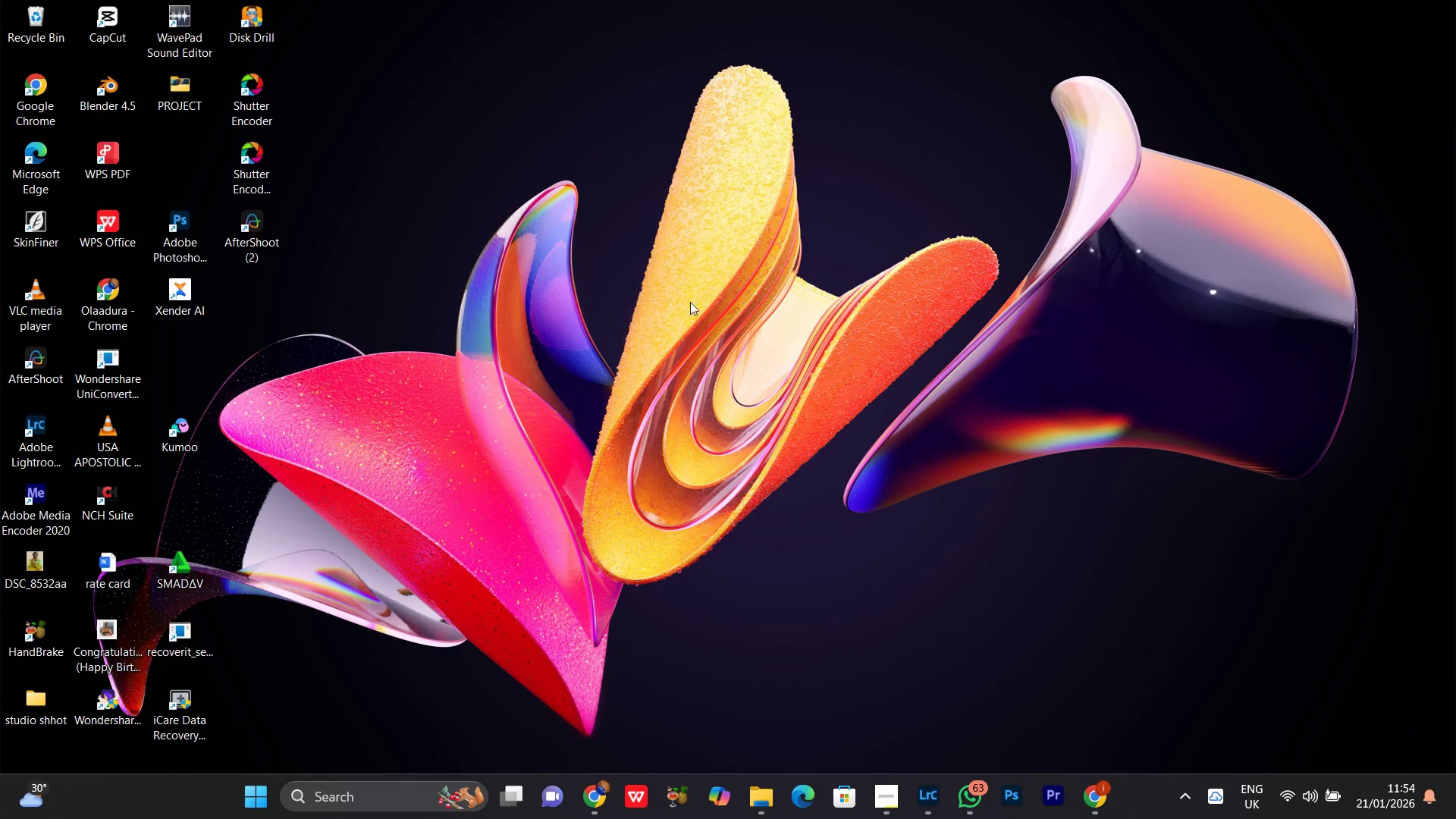 
right_click([595, 174])
 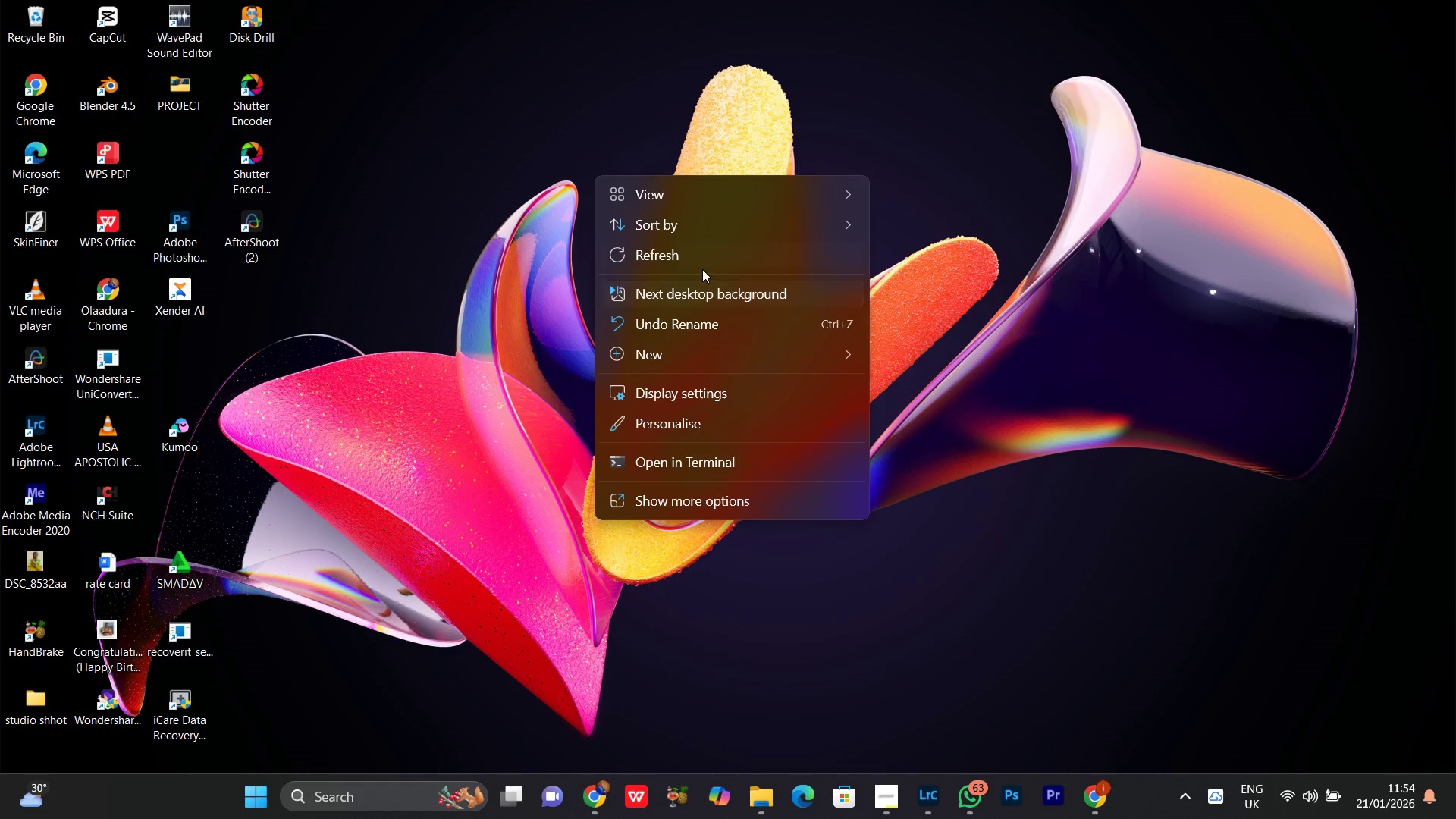 
left_click([695, 264])
 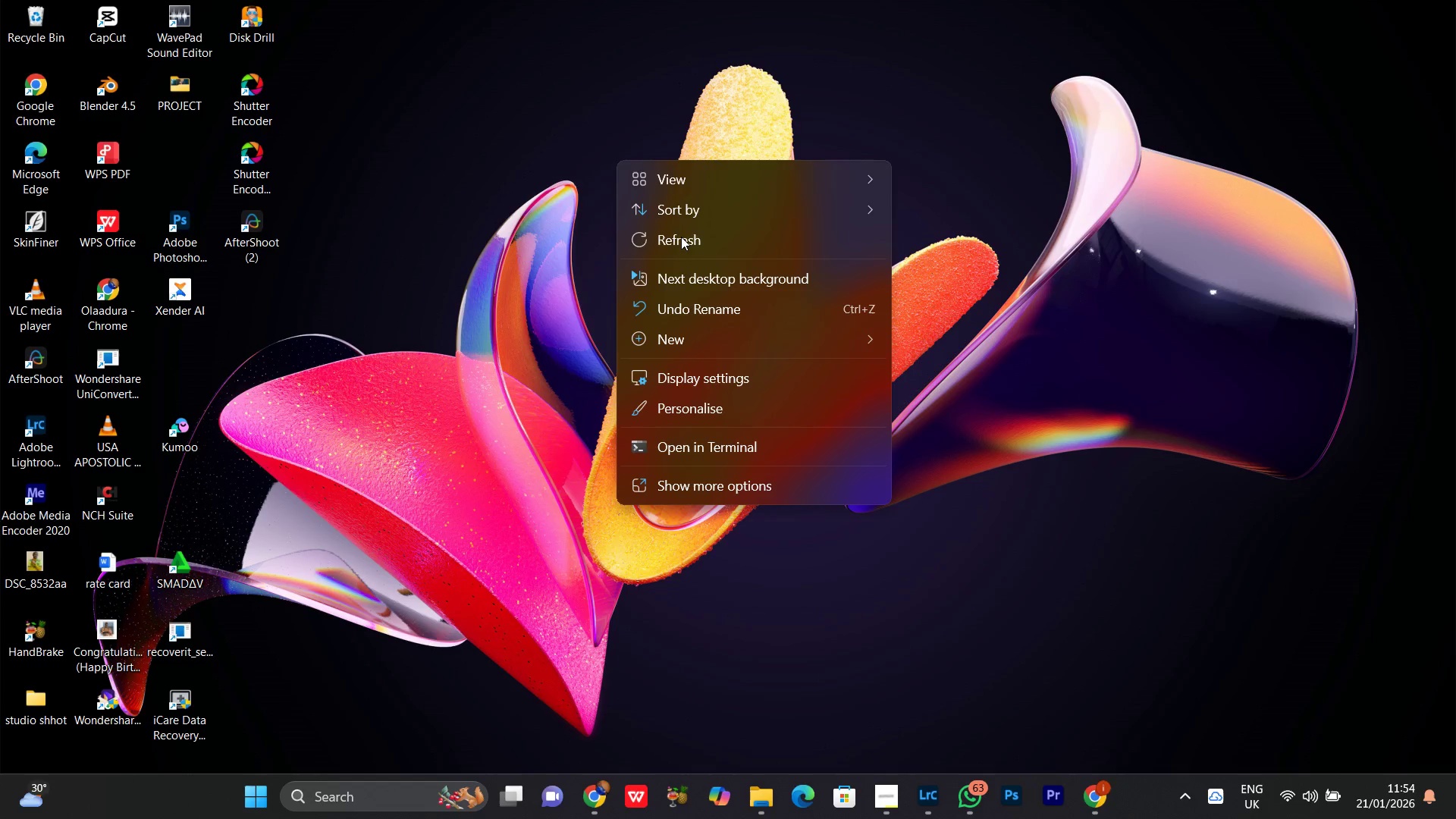 
left_click([673, 240])
 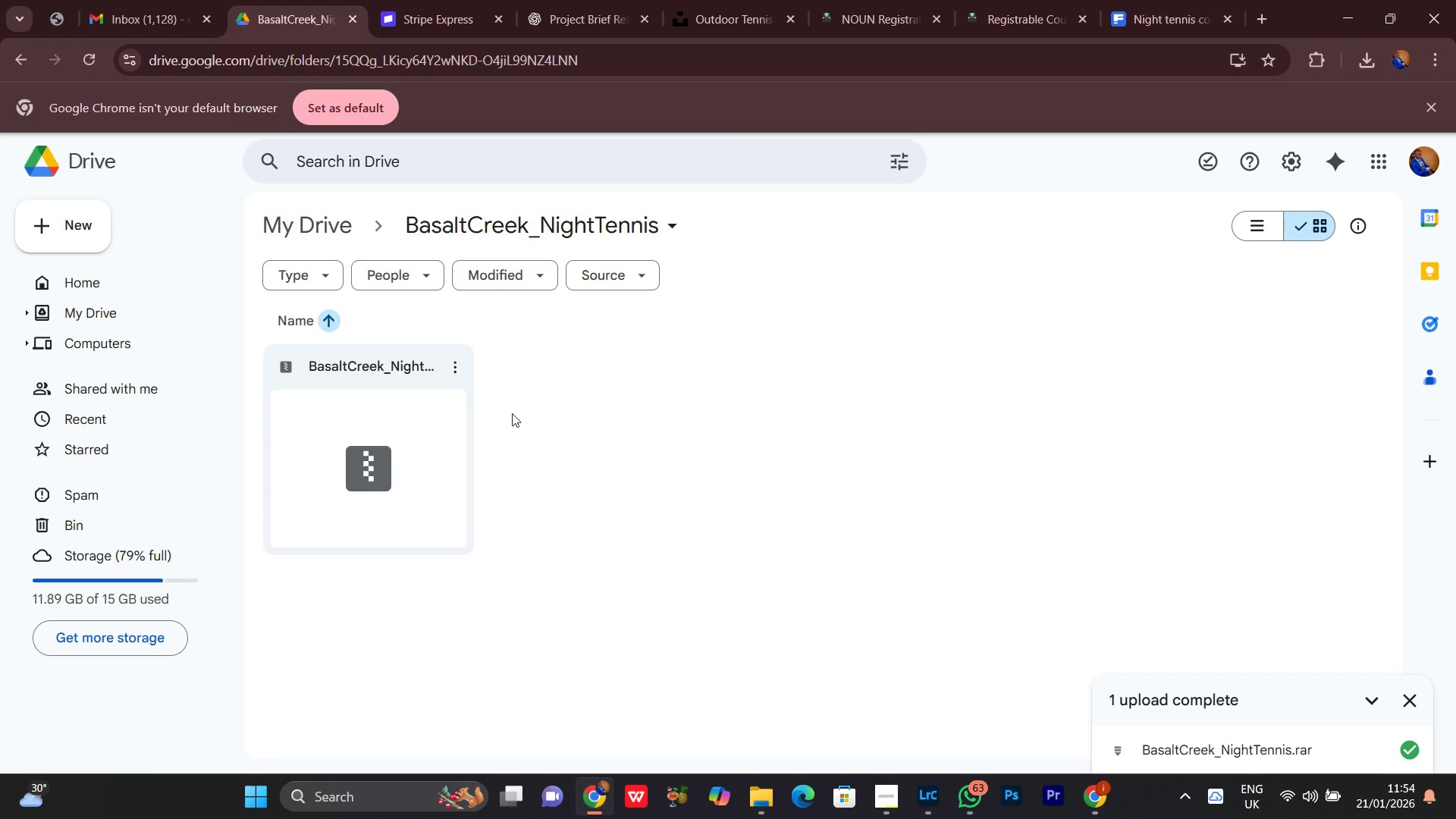 
left_click([874, 808])
 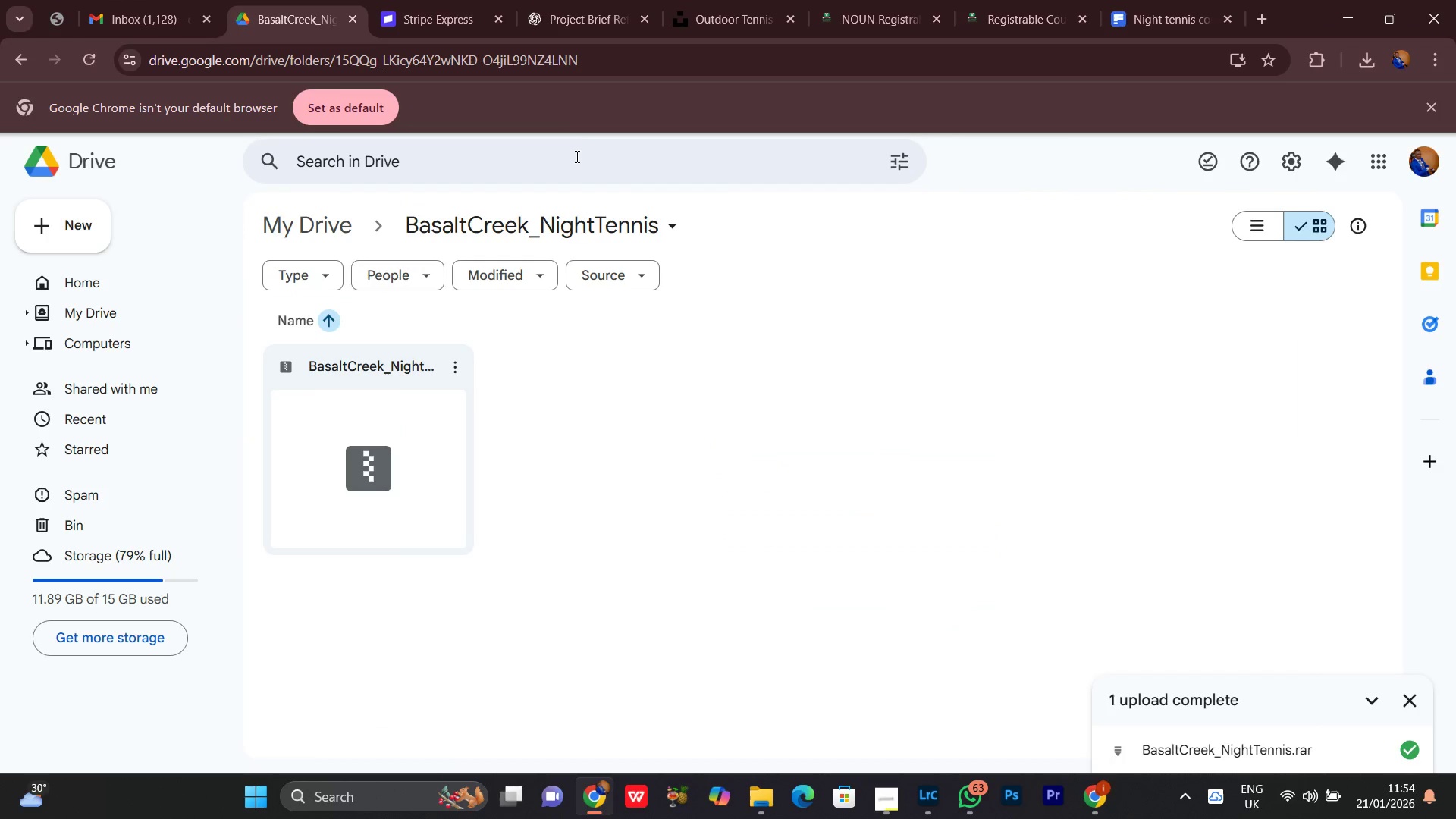 
left_click([585, 11])
 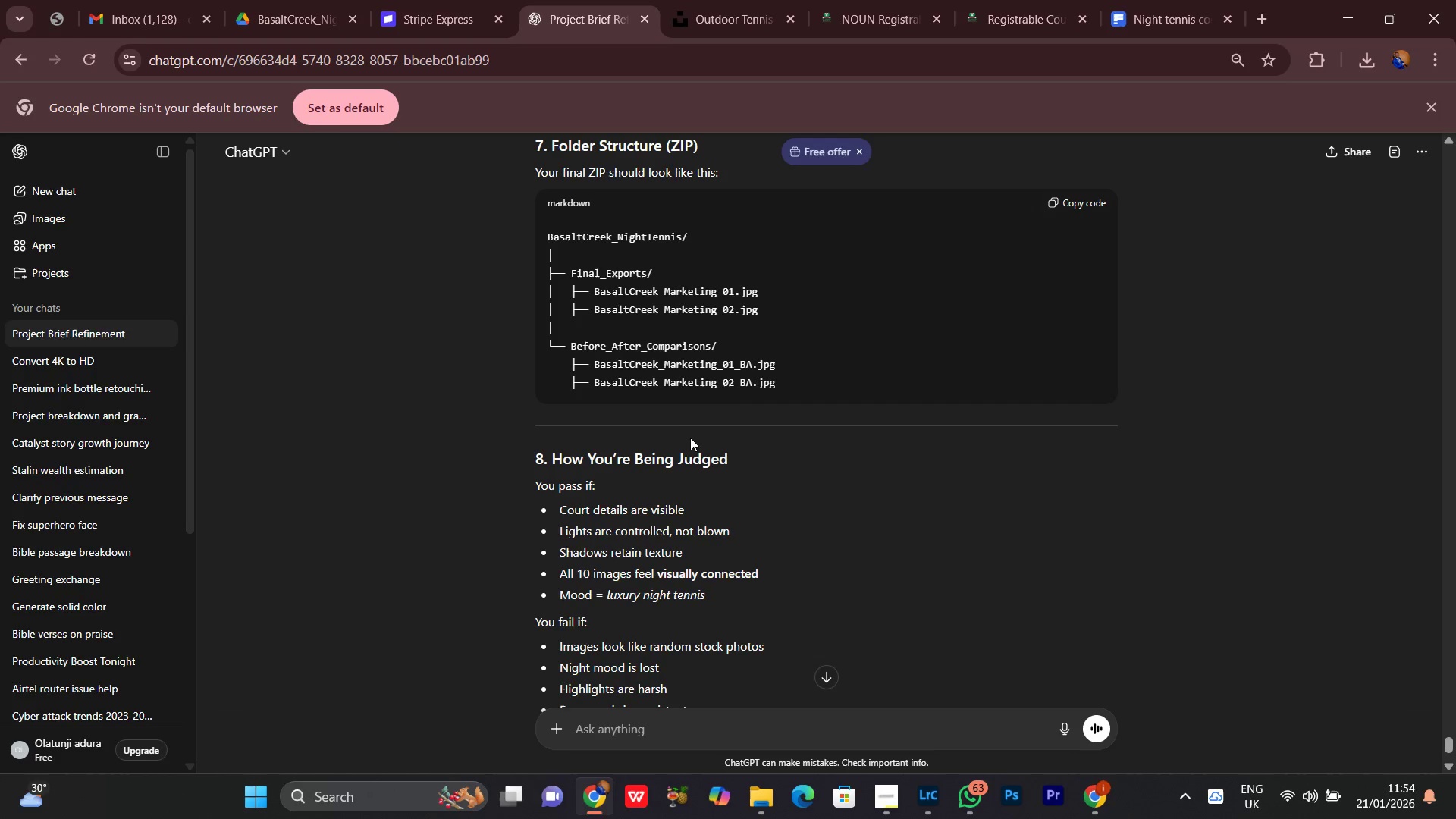 
scroll: coordinate [641, 657], scroll_direction: down, amount: 17.0
 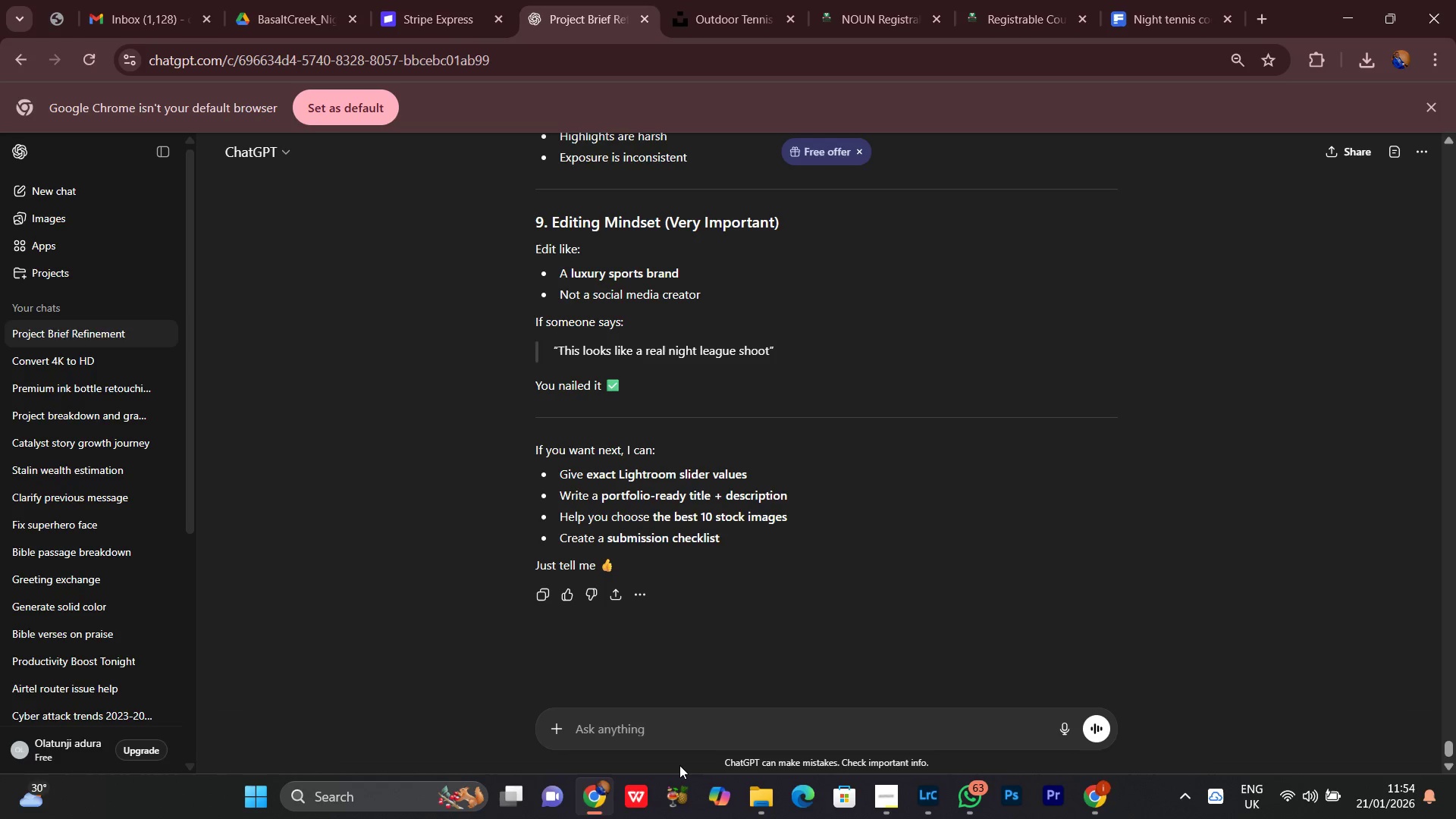 
type(pls can u help with a able)
key(Backspace)
key(Backspace)
key(Backspace)
key(Backspace)
type(label and  )
key(Backspace)
type(a project description)
 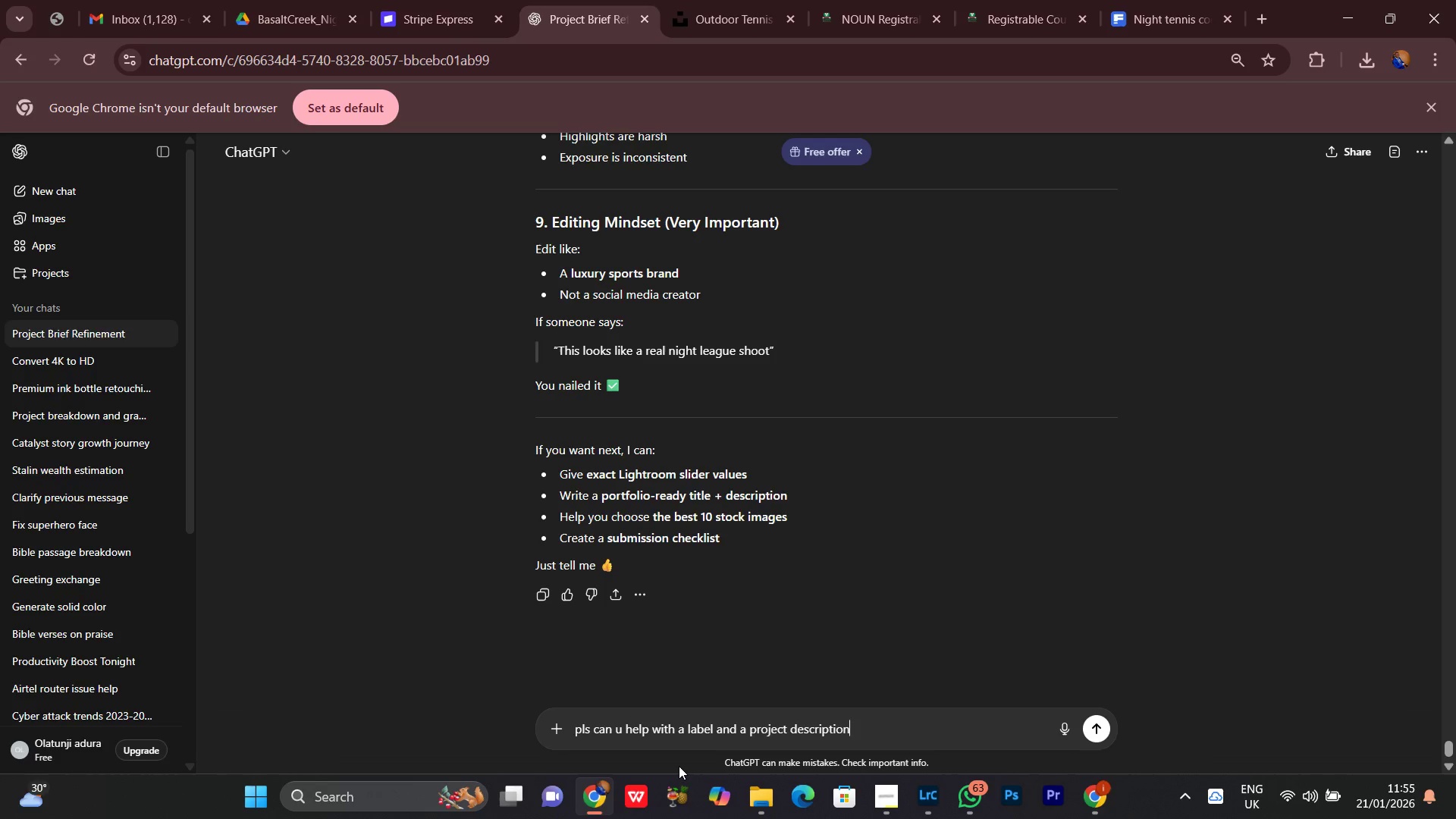 
key(Enter)
 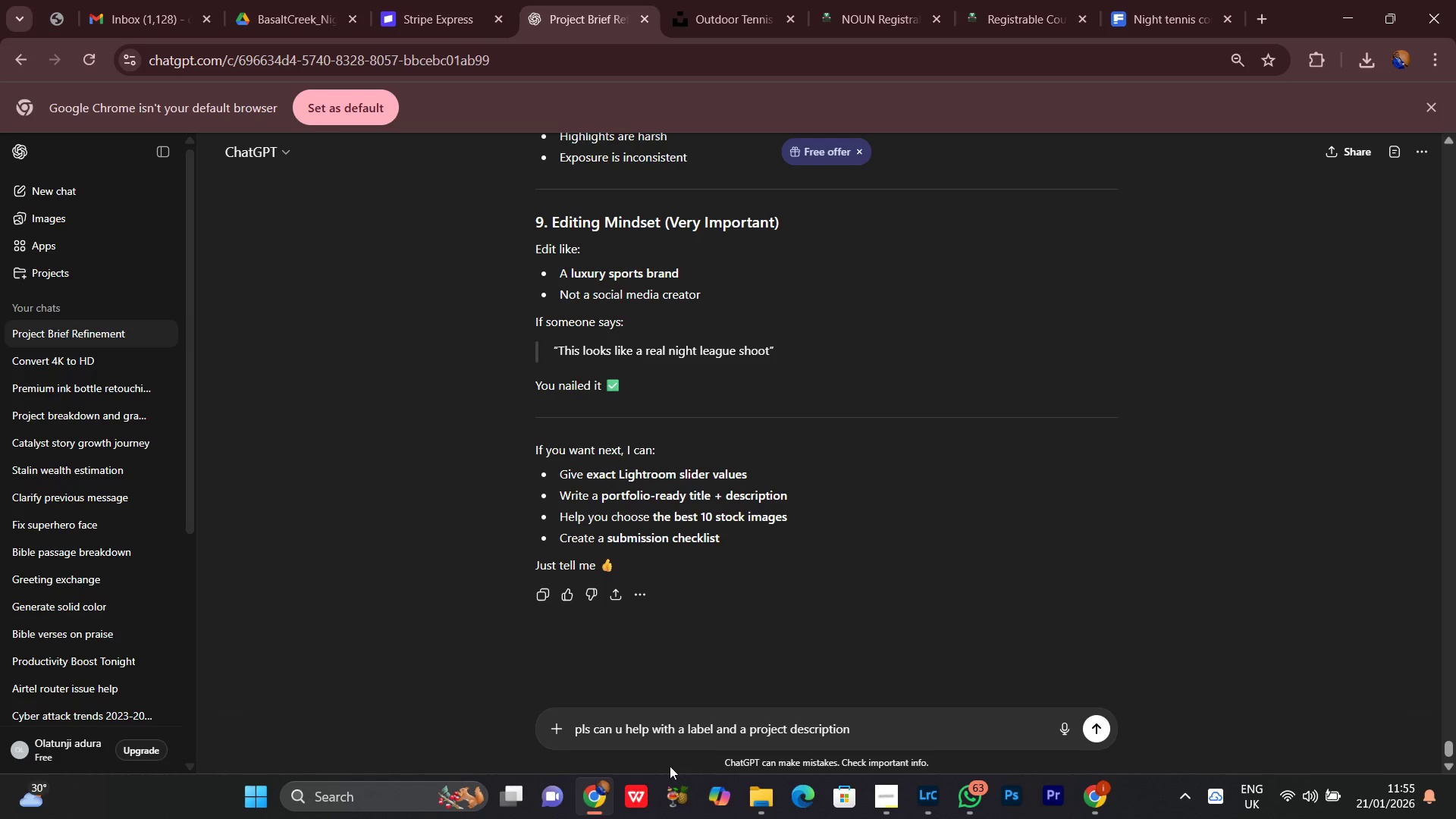 
mouse_move([851, 760])
 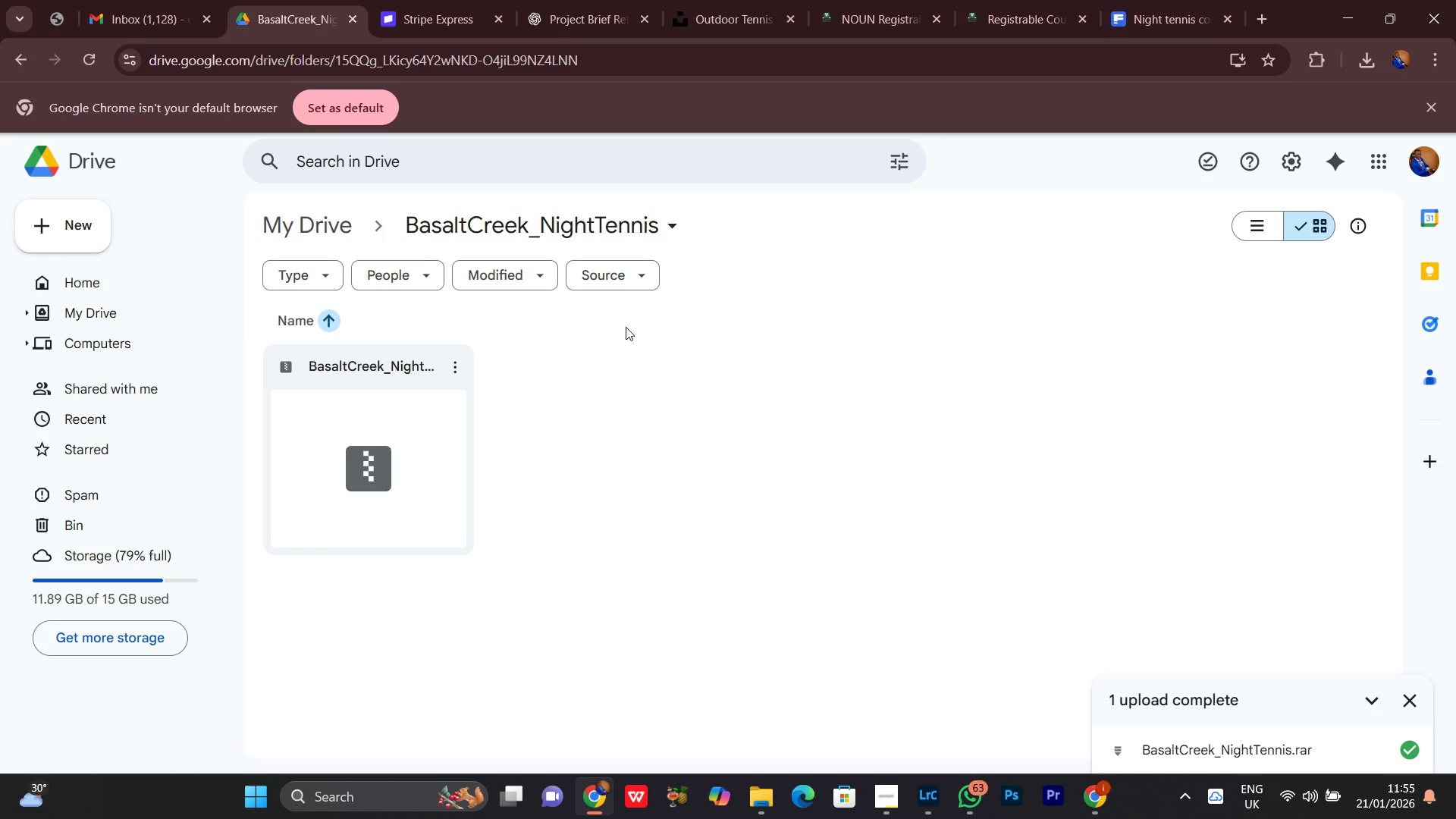 
wait(8.65)
 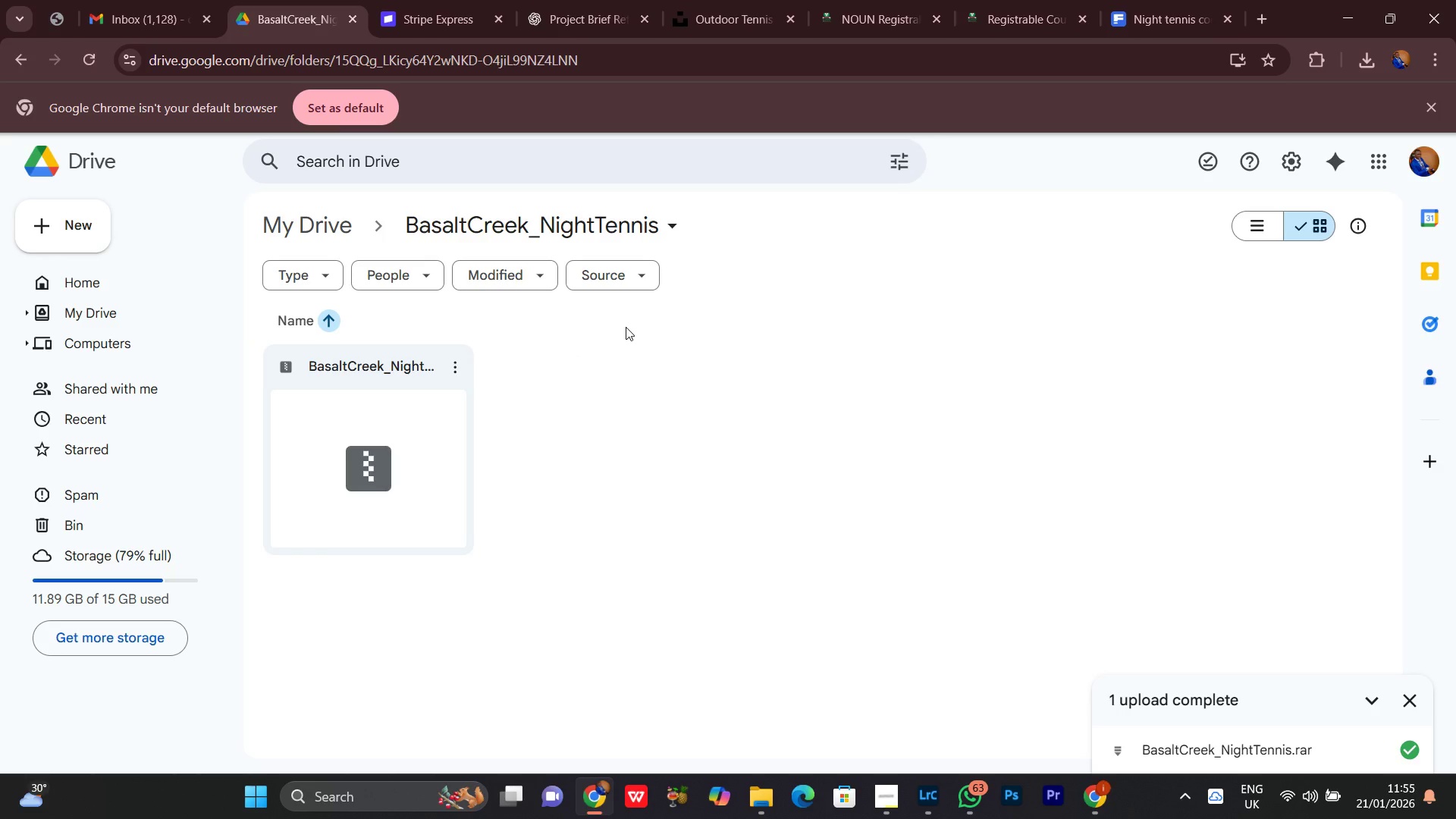 
left_click_drag(start_coordinate=[671, 468], to_coordinate=[667, 469])
 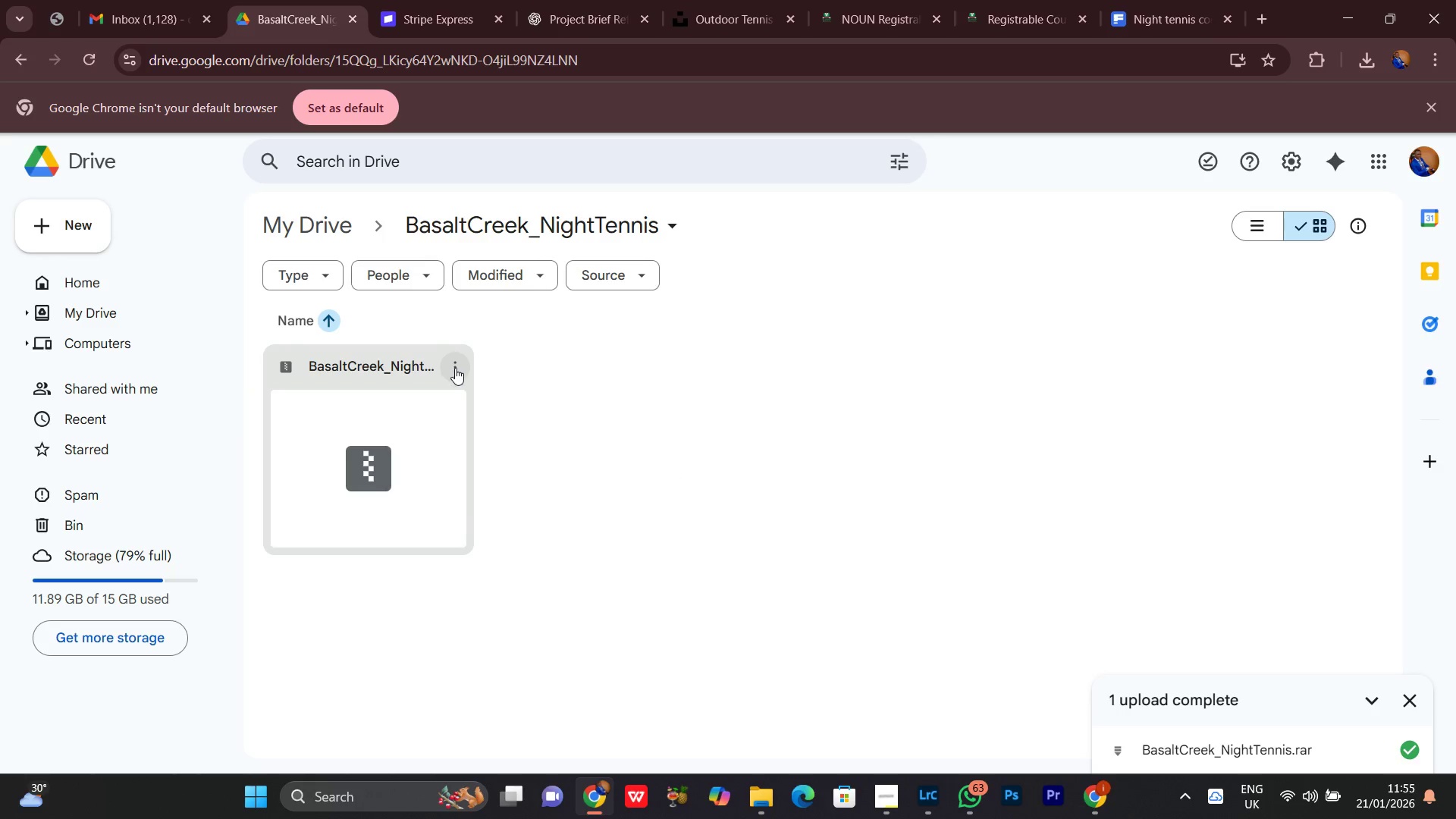 
left_click([455, 369])
 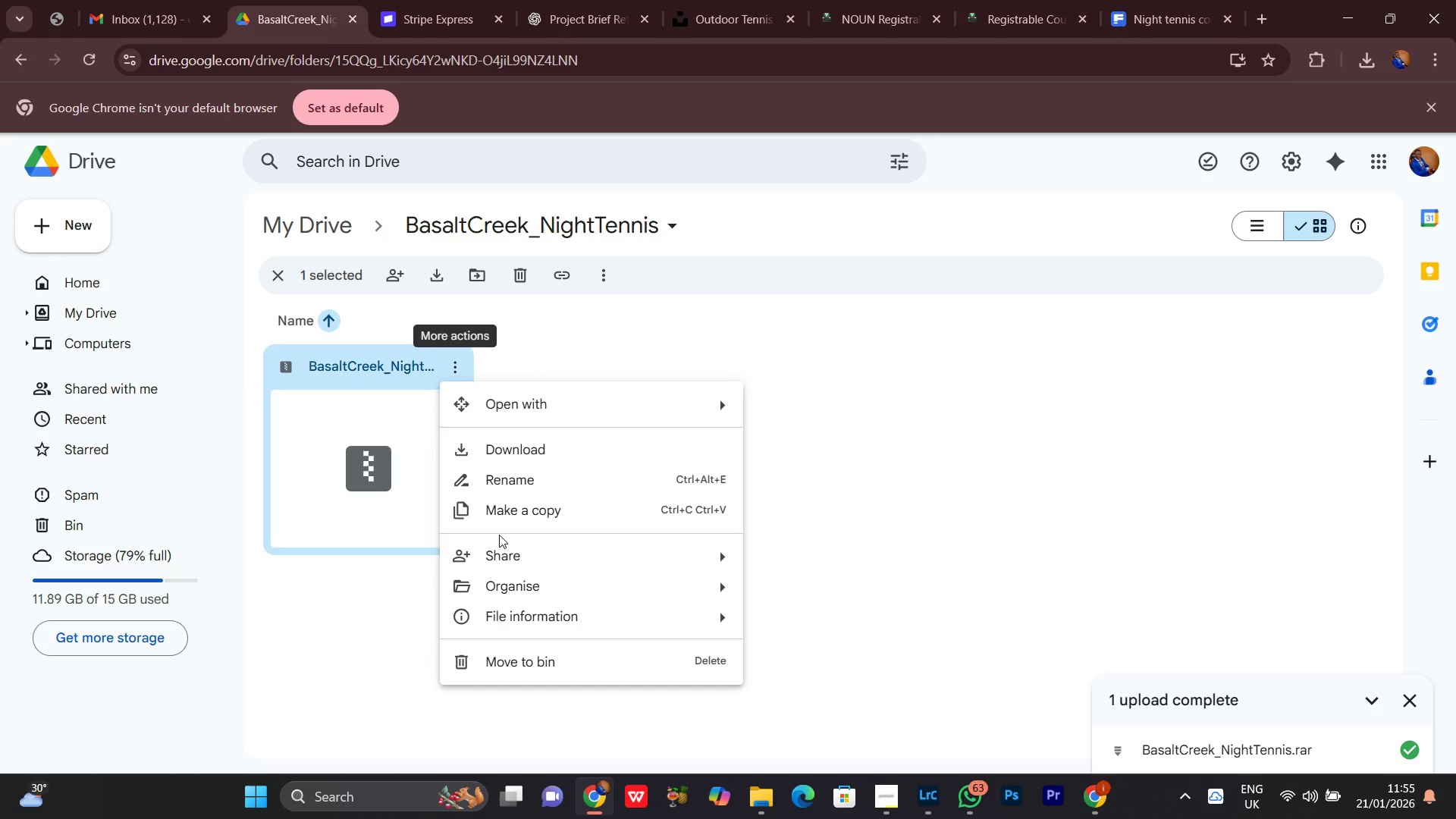 
left_click([504, 557])
 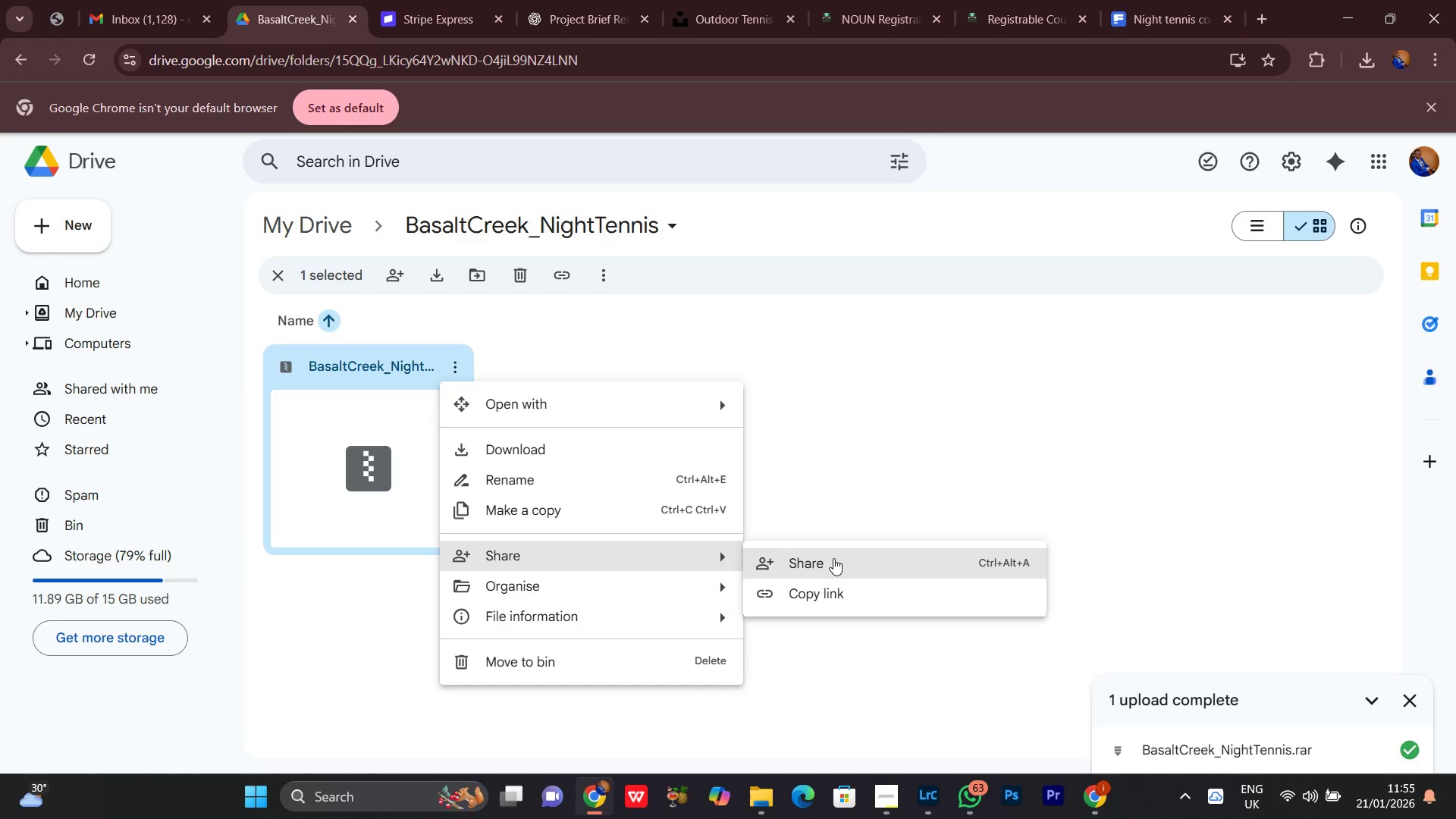 
left_click([834, 559])
 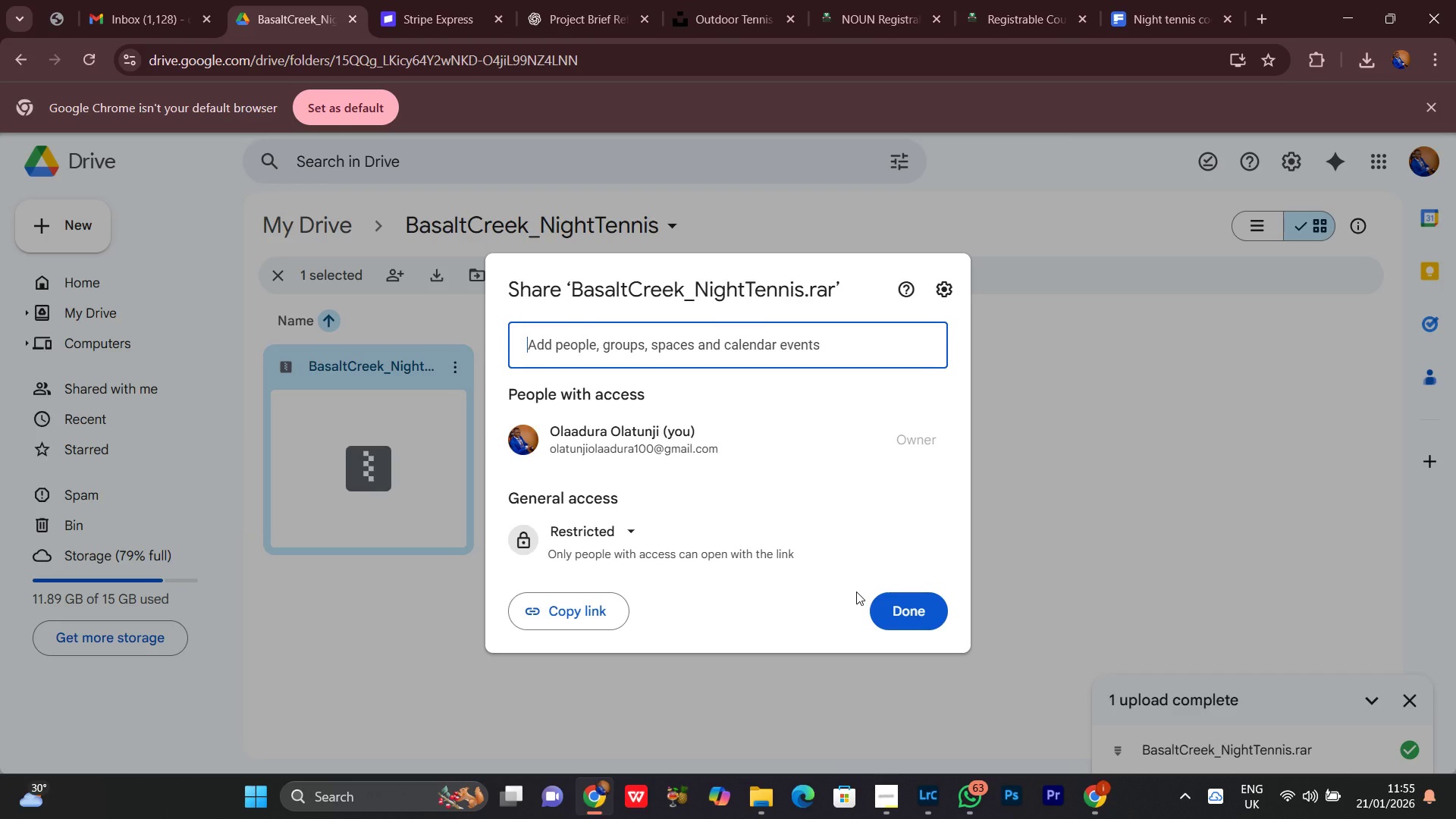 
wait(5.27)
 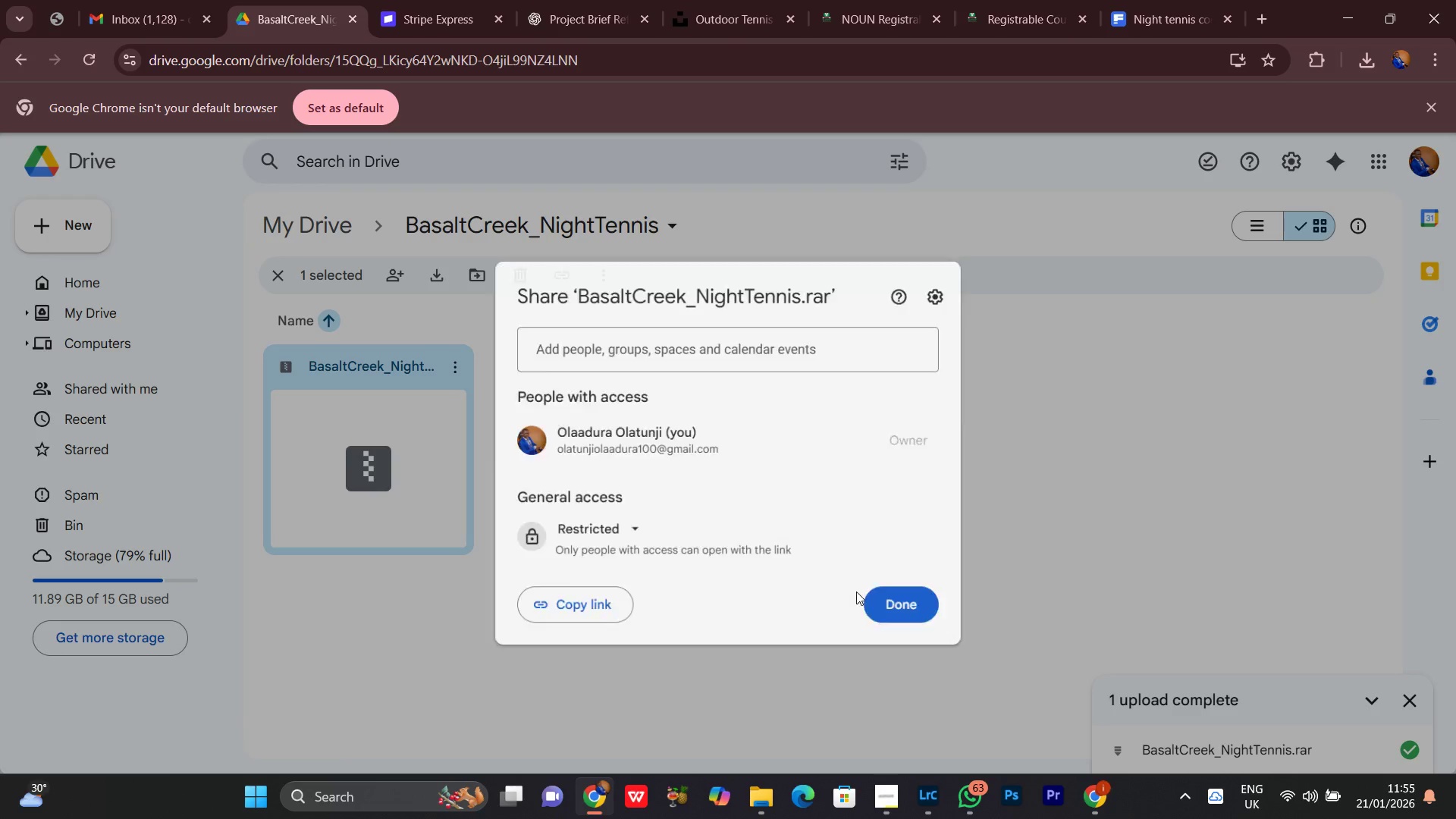 
left_click([582, 530])
 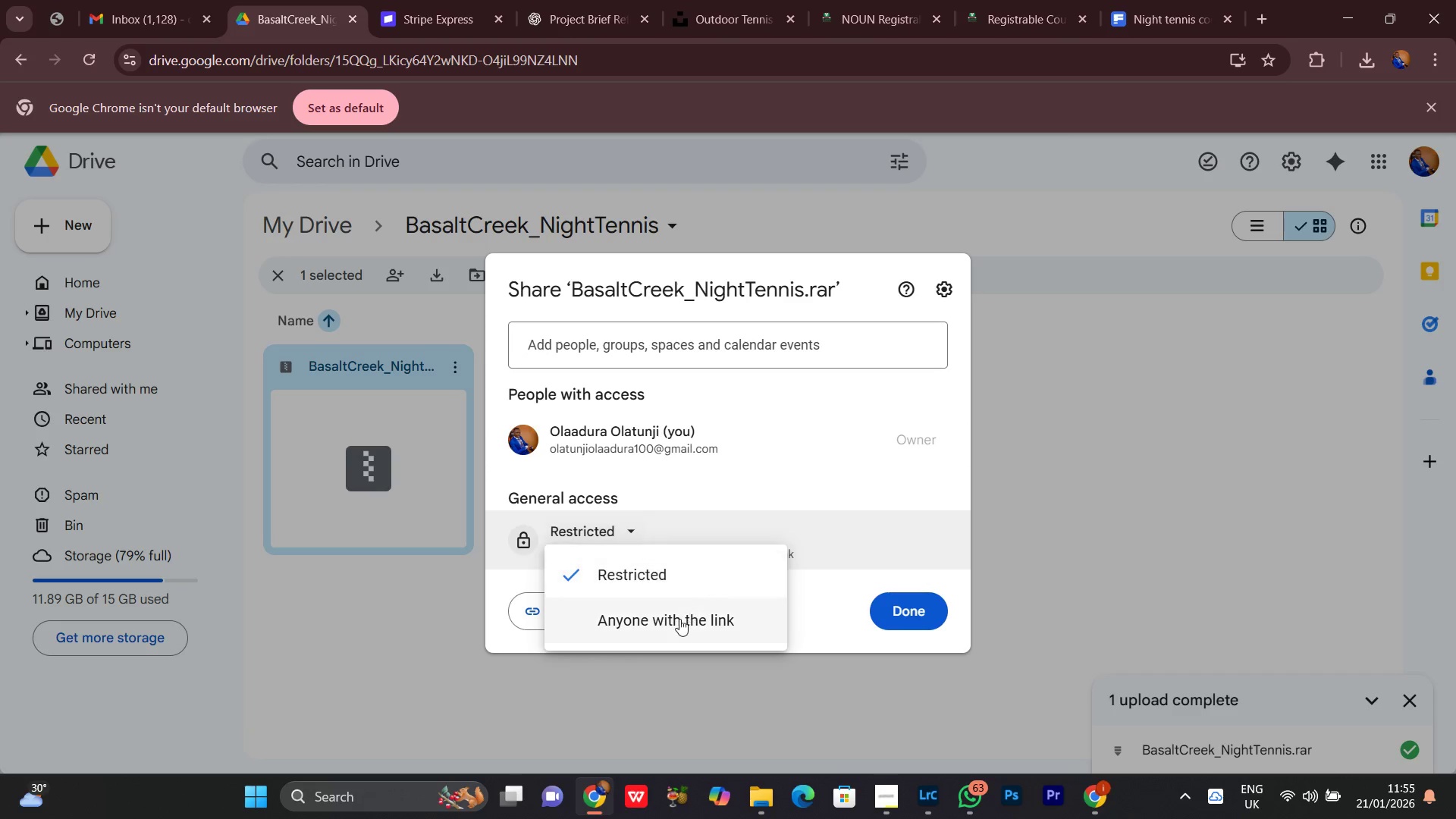 
left_click([659, 621])
 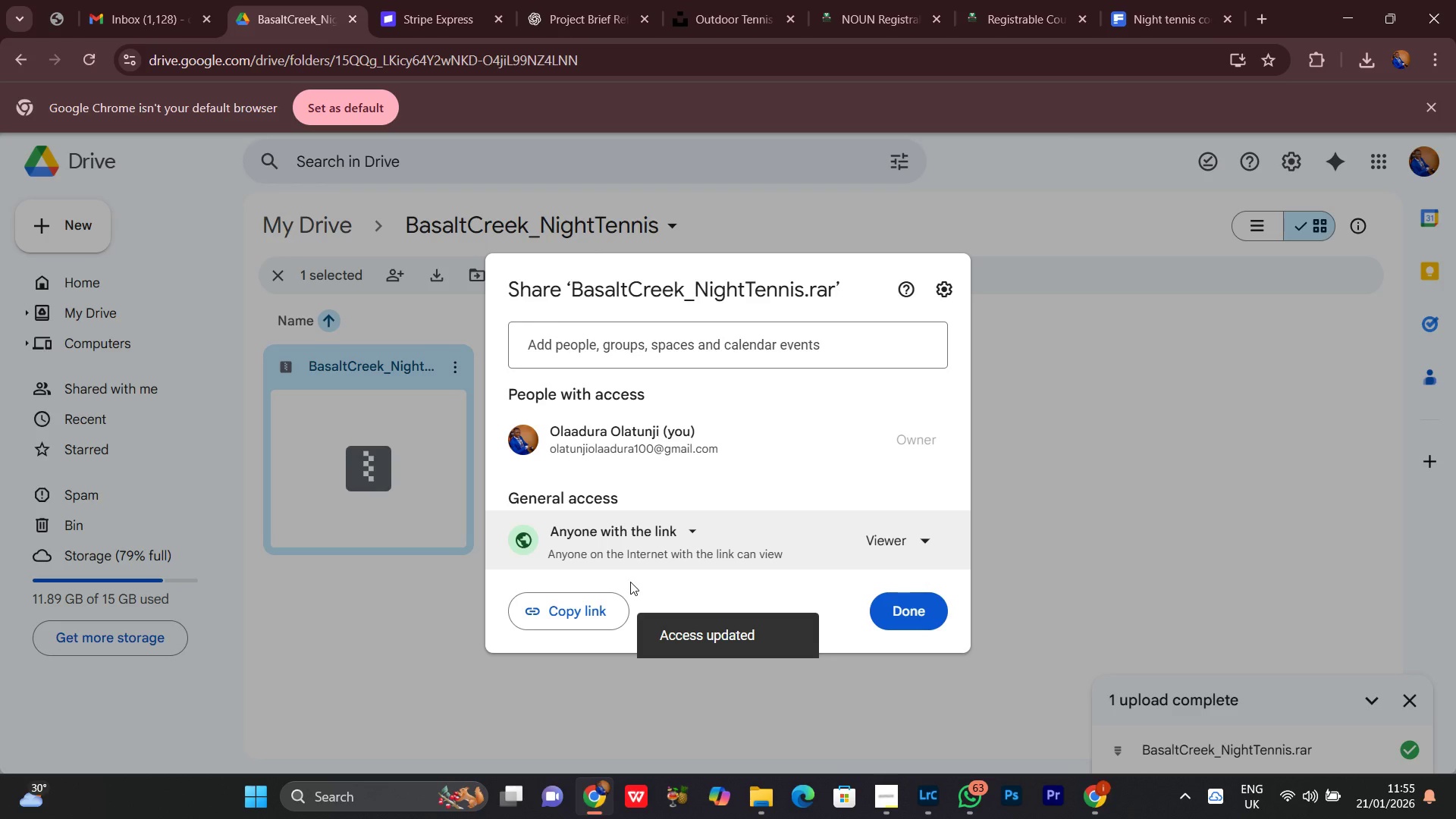 
wait(5.56)
 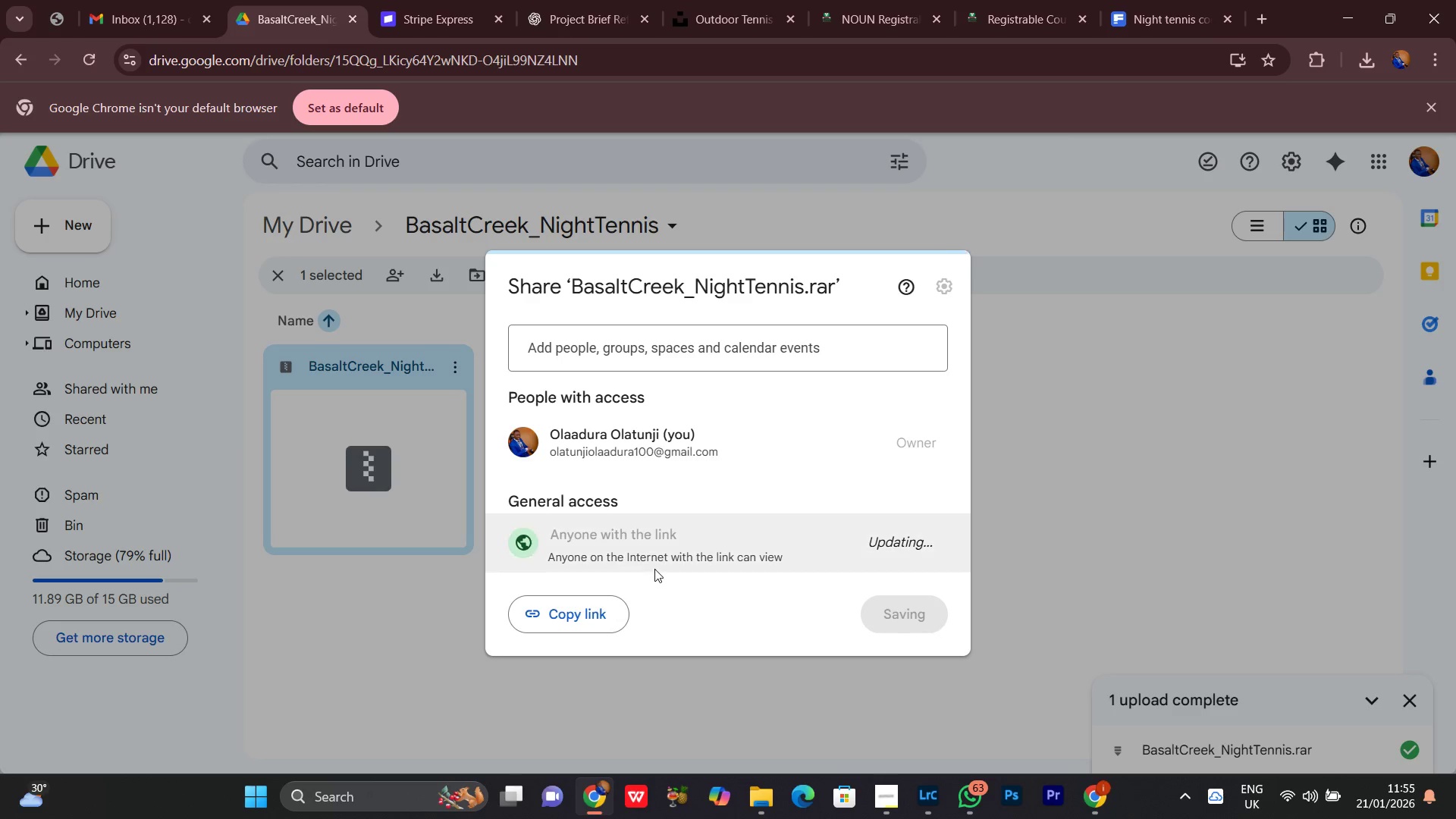 
double_click([552, 612])
 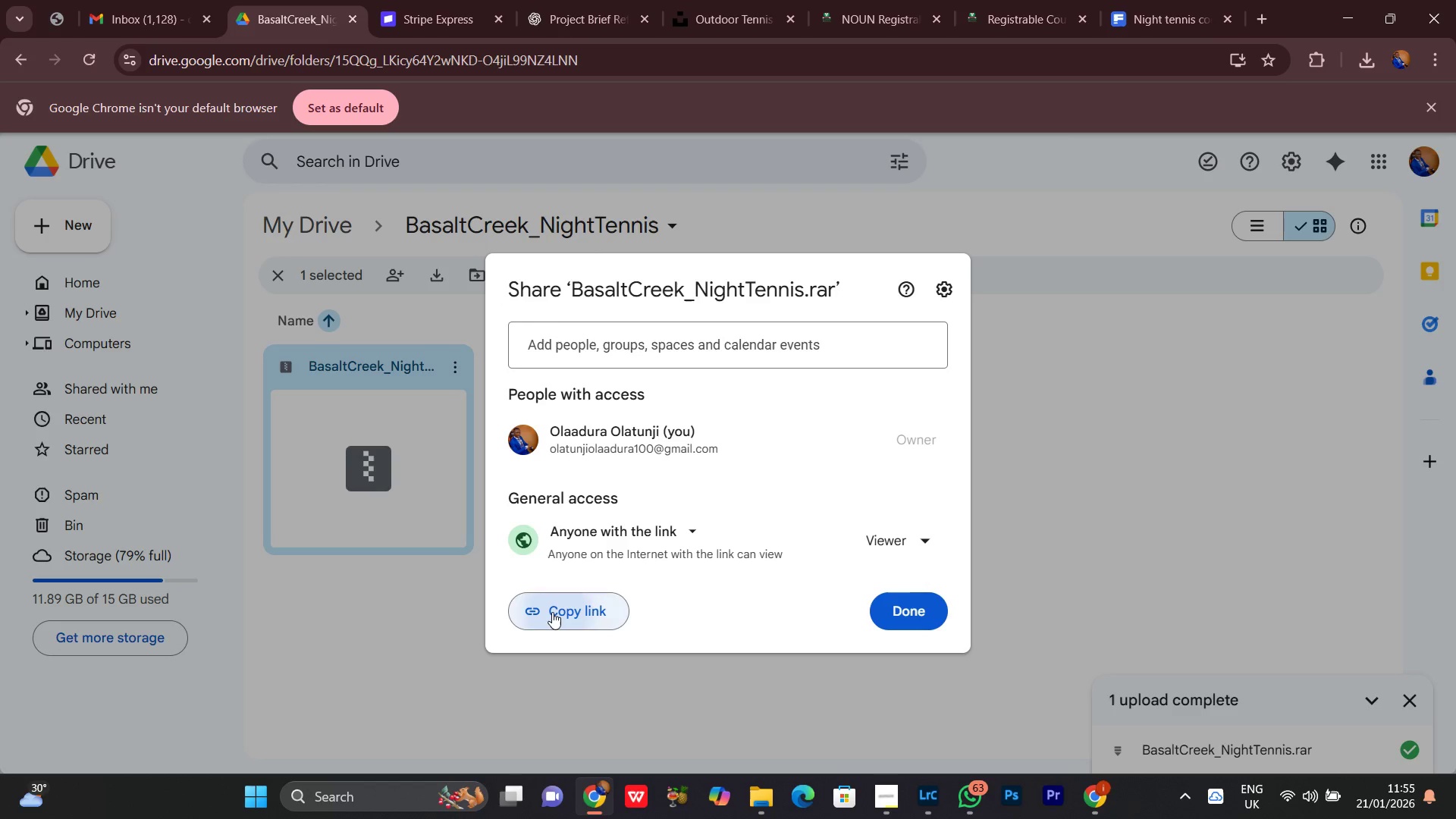 
triple_click([552, 612])
 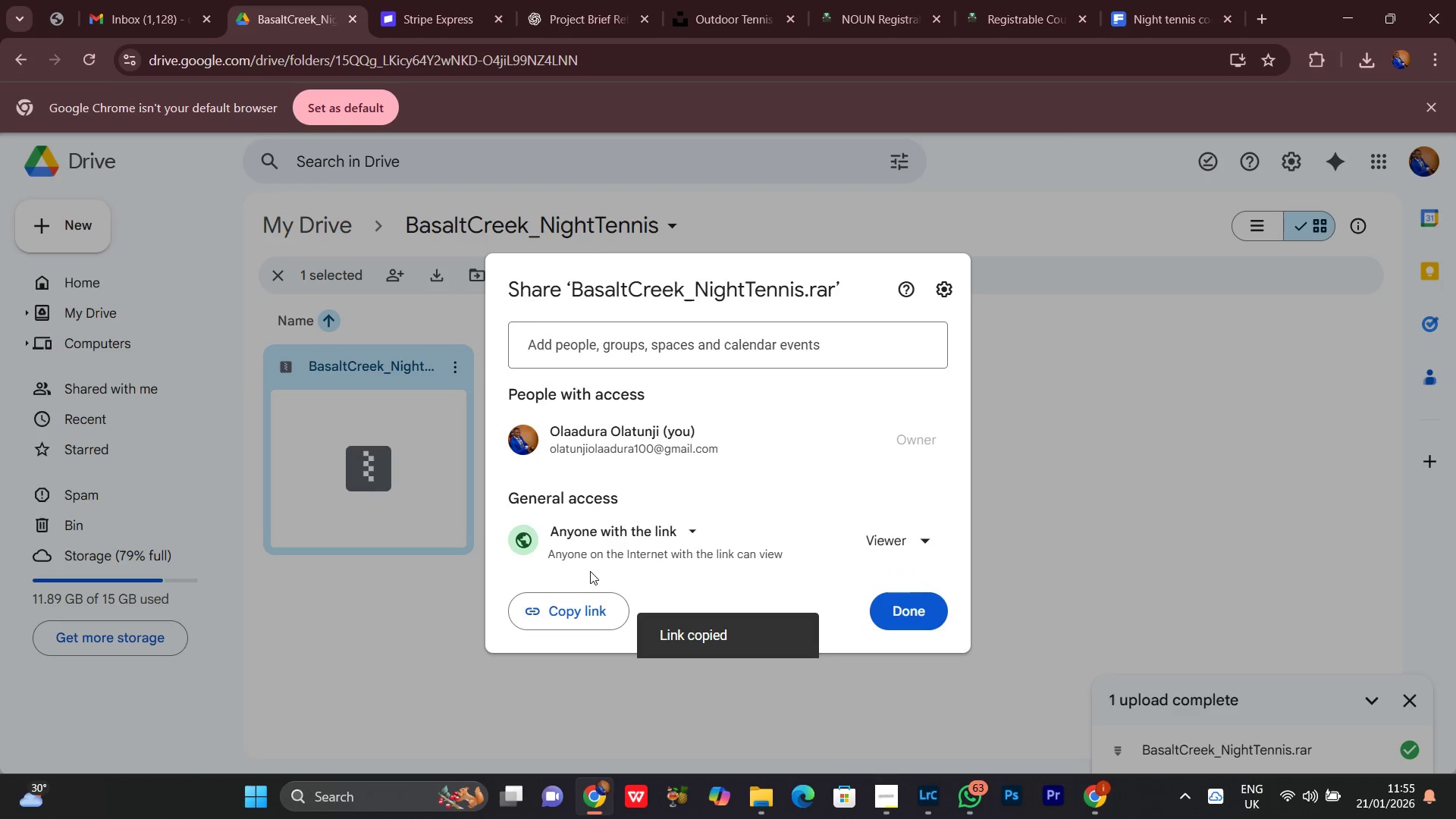 
left_click([570, 605])
 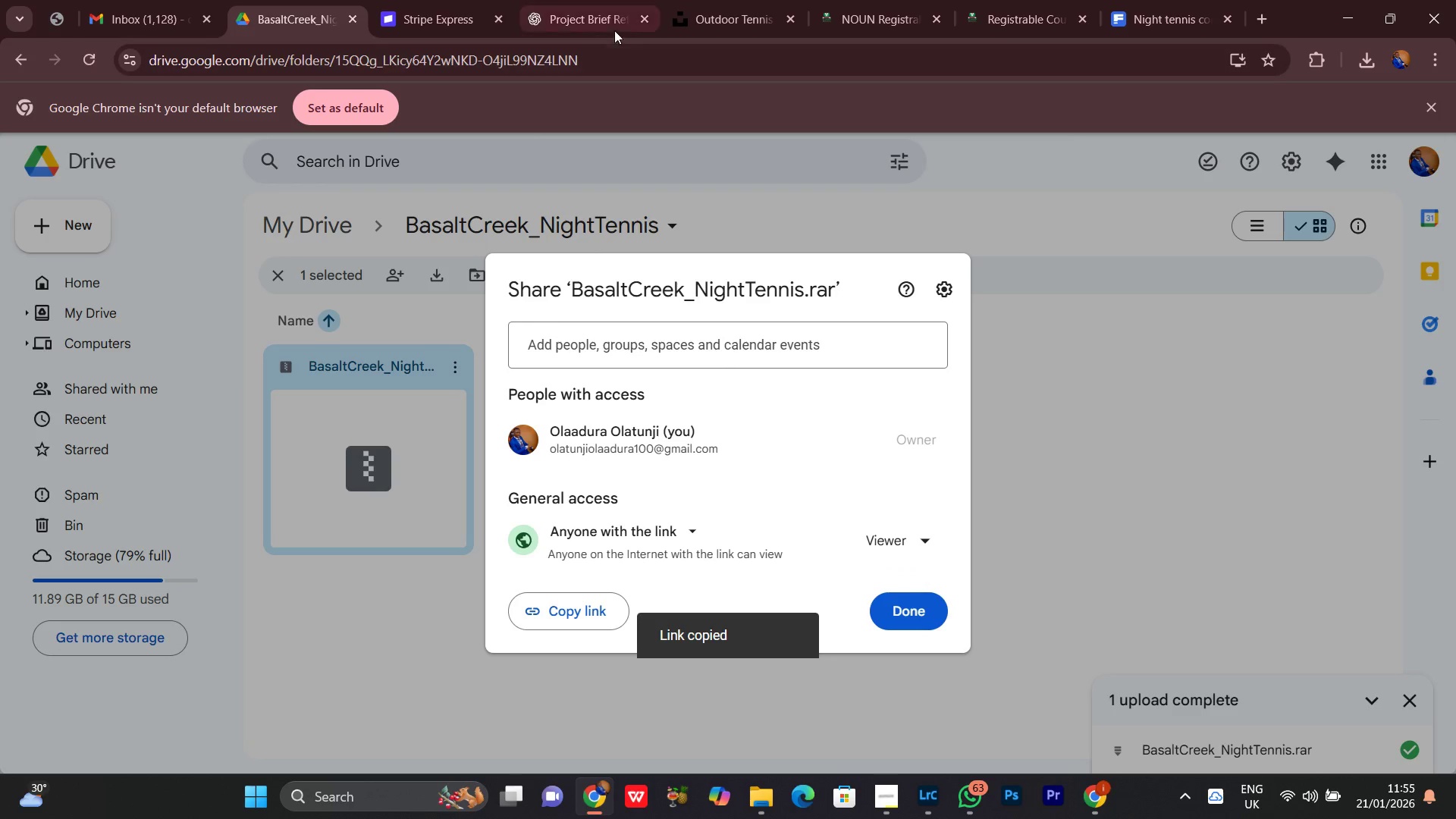 
left_click([612, 25])
 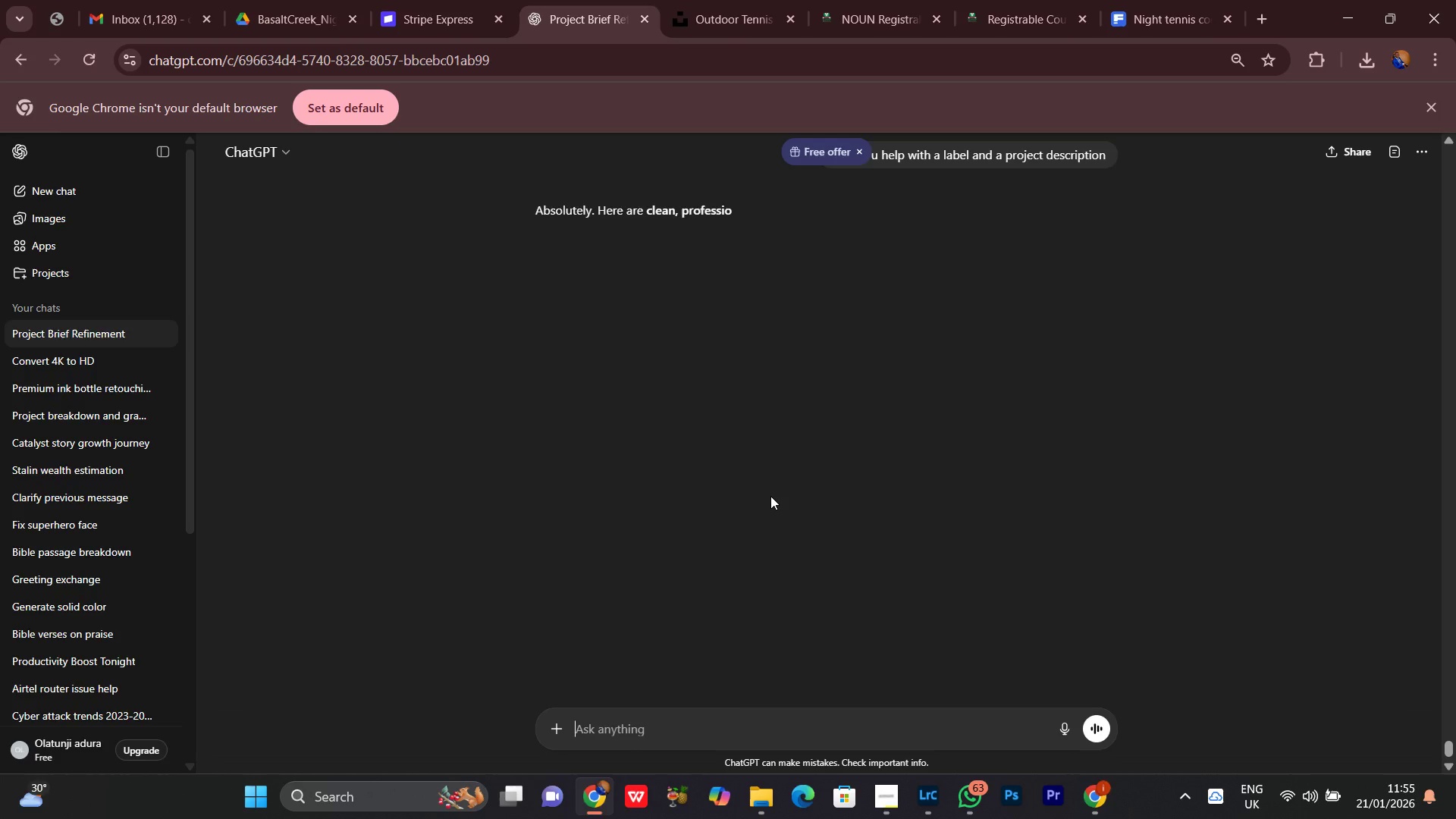 
scroll: coordinate [770, 496], scroll_direction: up, amount: 3.0
 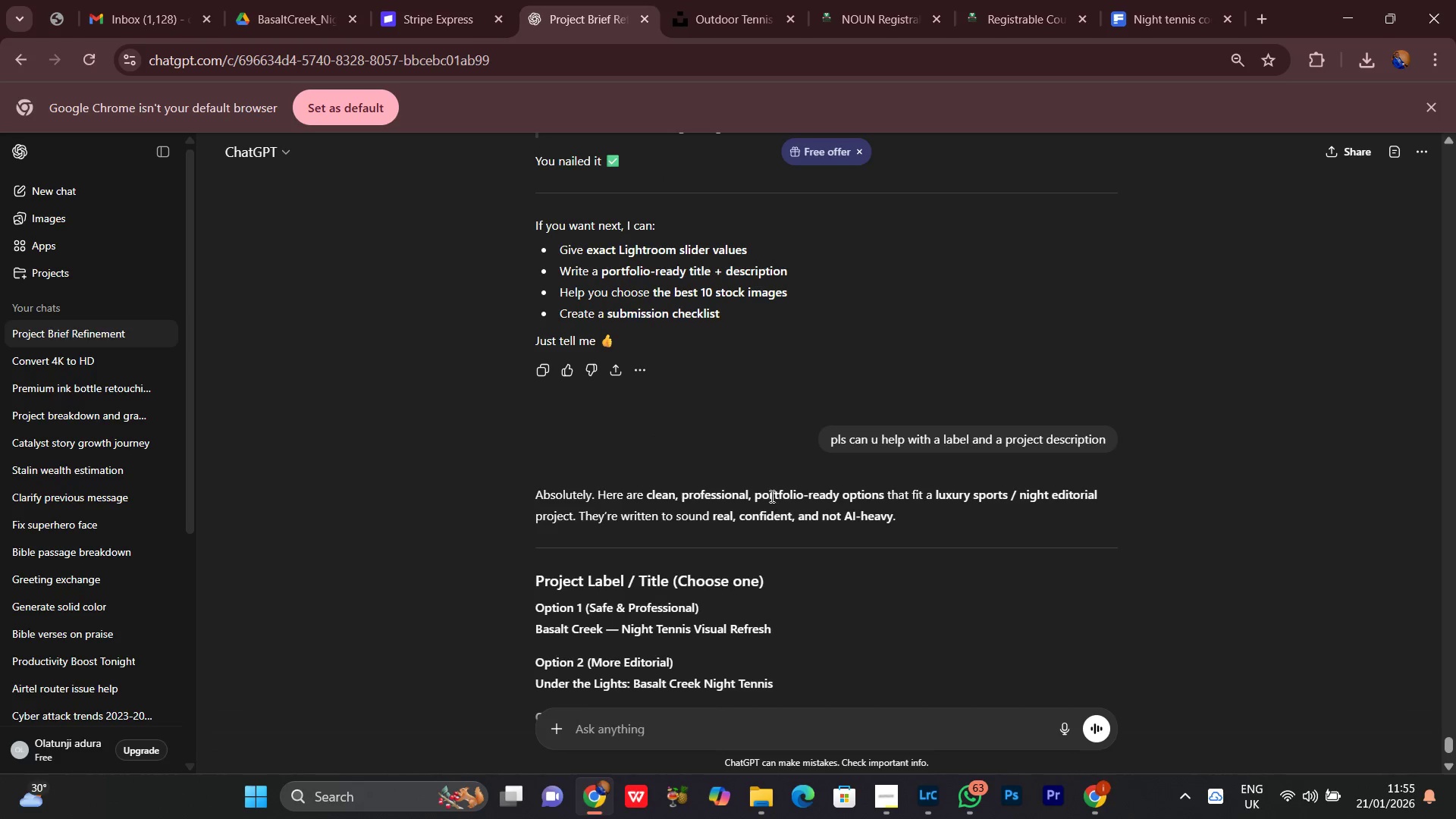 
scroll: coordinate [770, 500], scroll_direction: down, amount: 4.0
 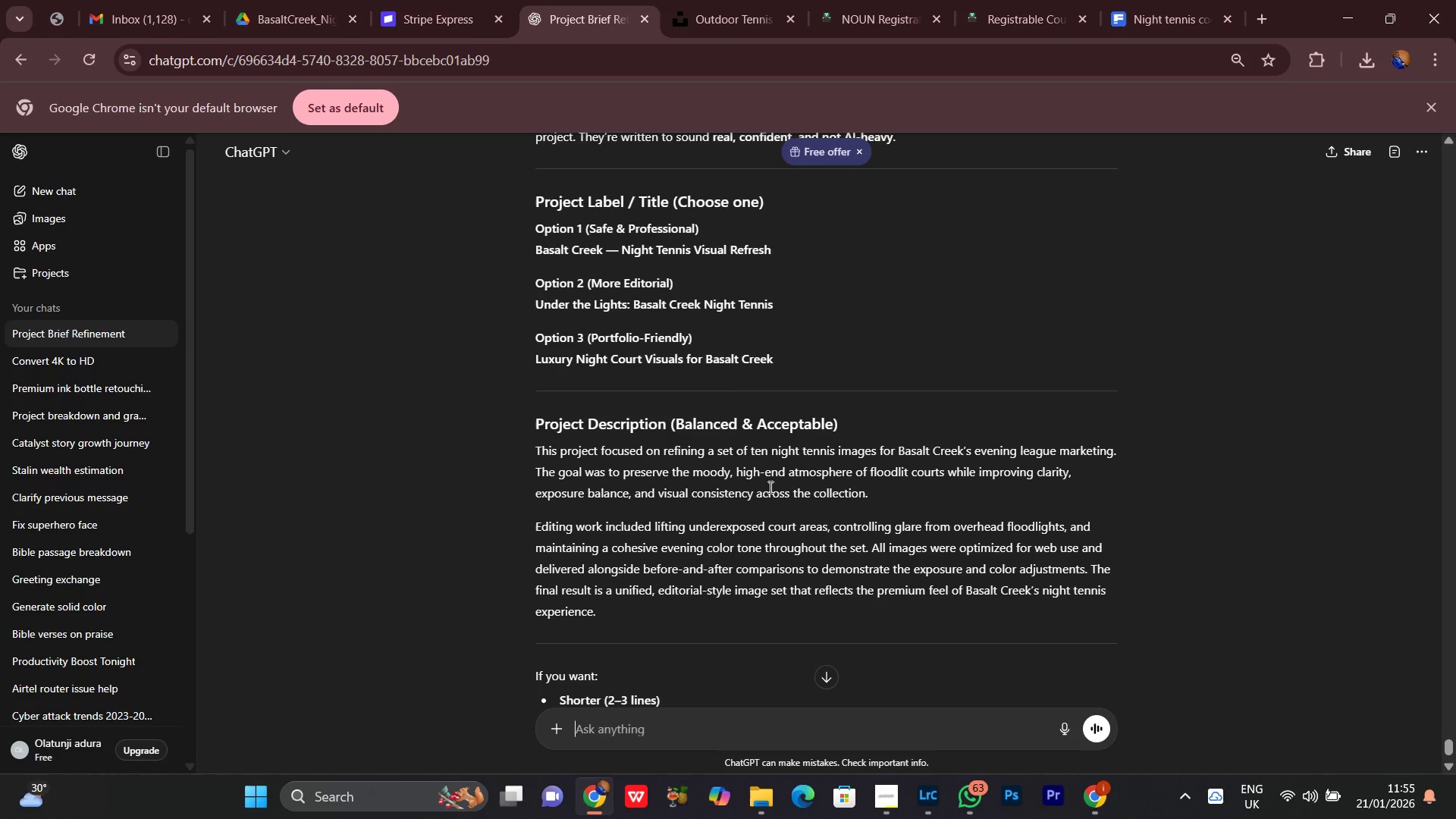 
wait(6.98)
 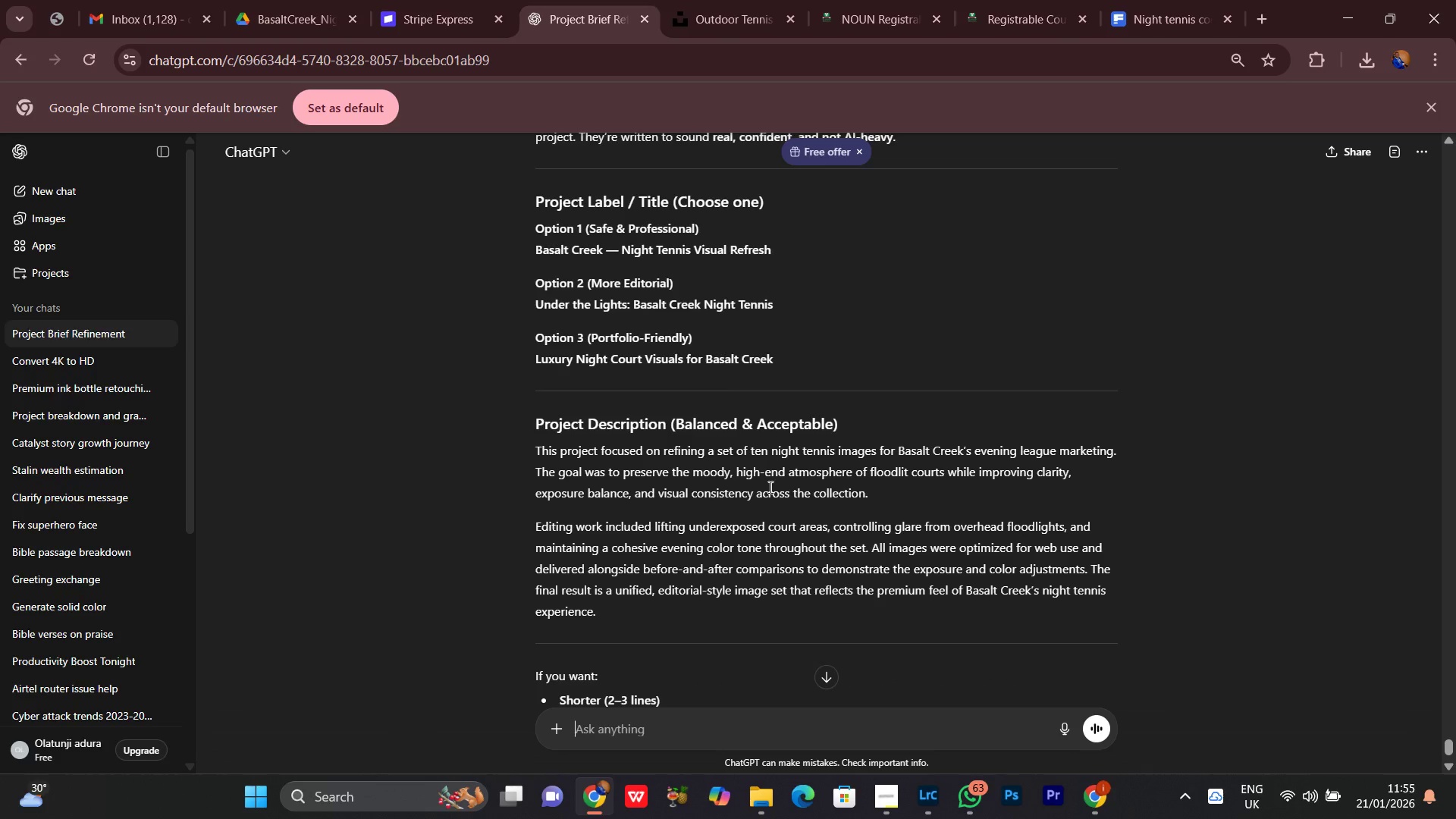 
left_click([1329, 22])
 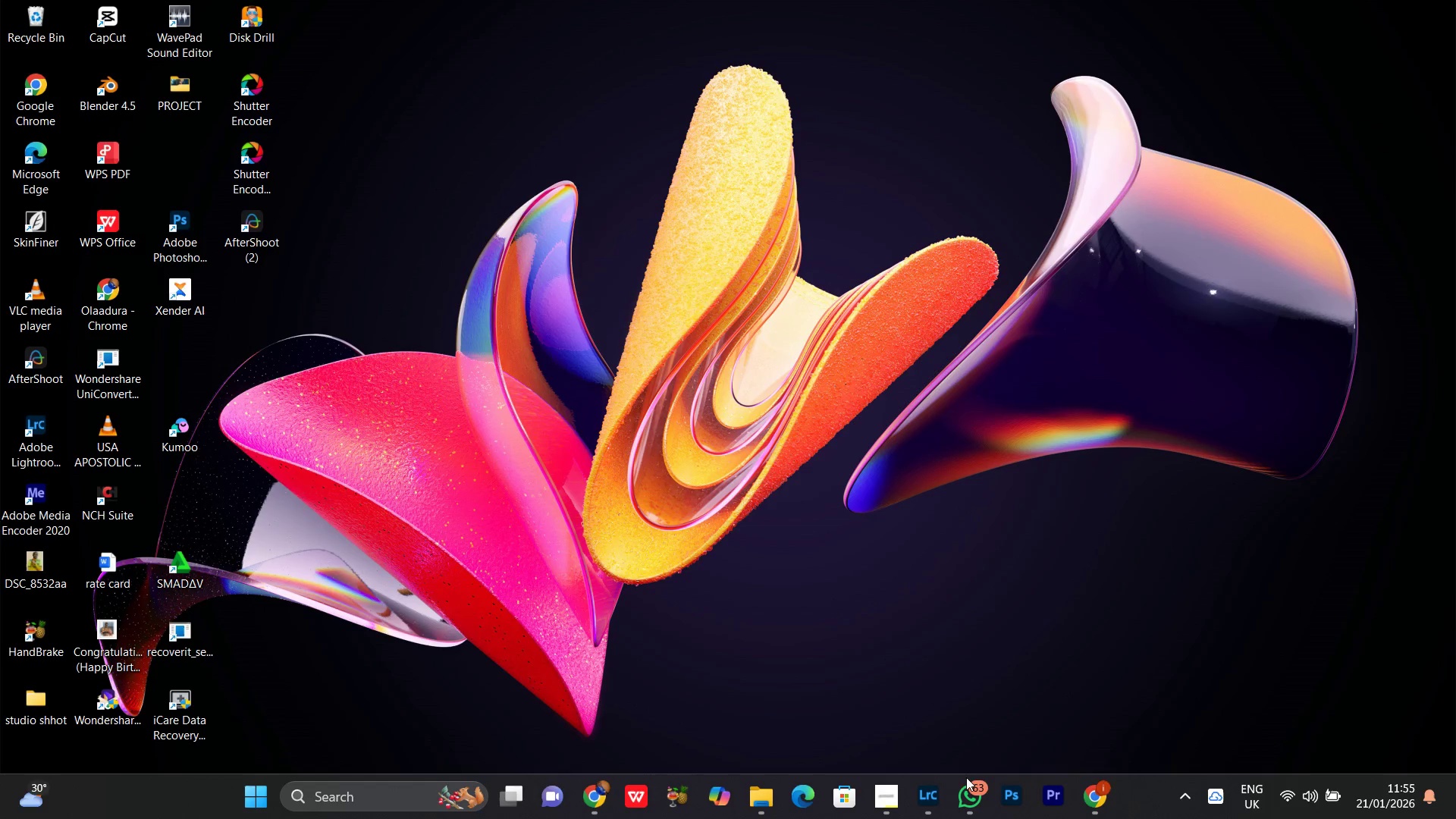 
left_click([962, 816])
 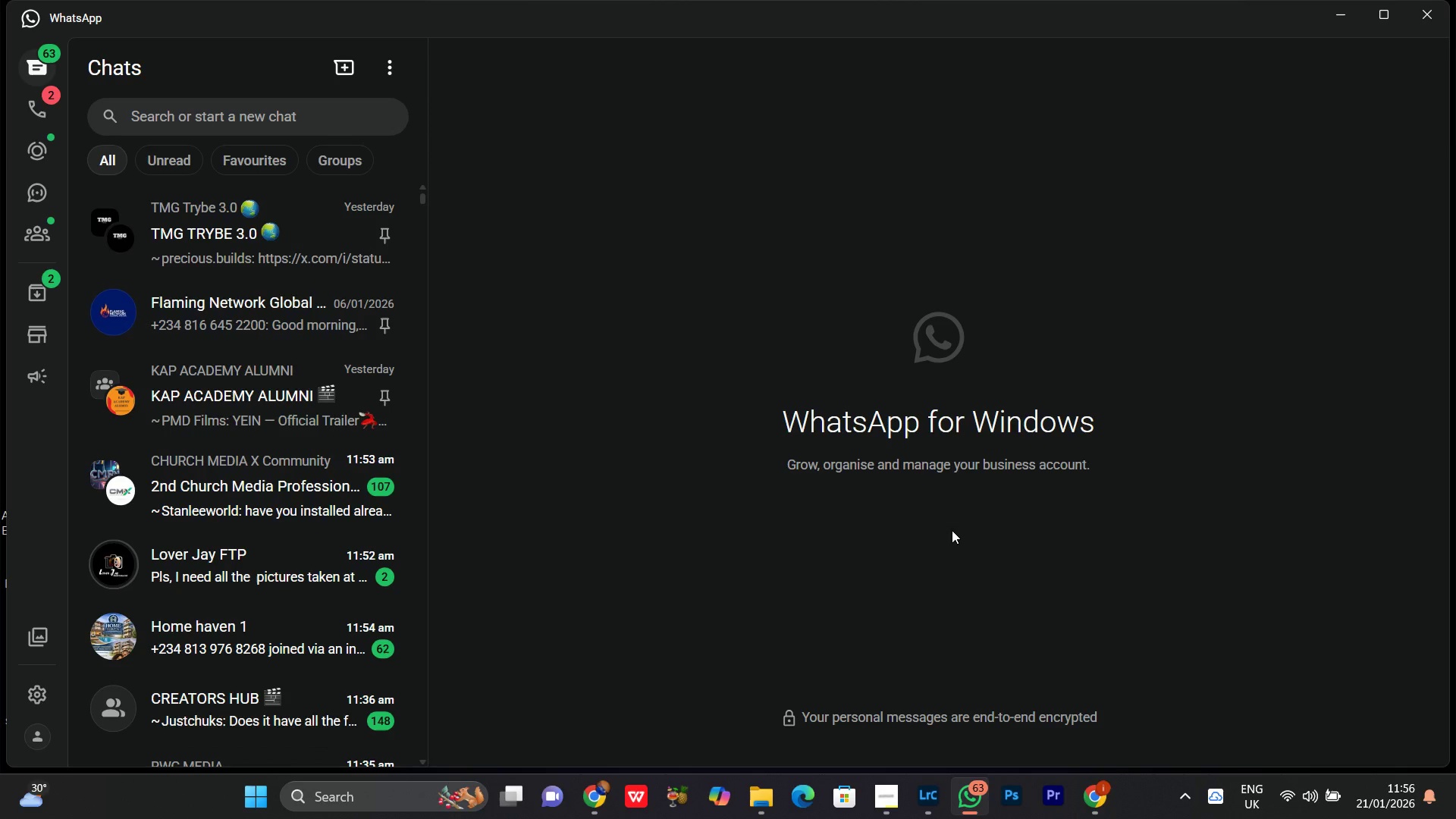 
scroll: coordinate [227, 663], scroll_direction: down, amount: 4.0
 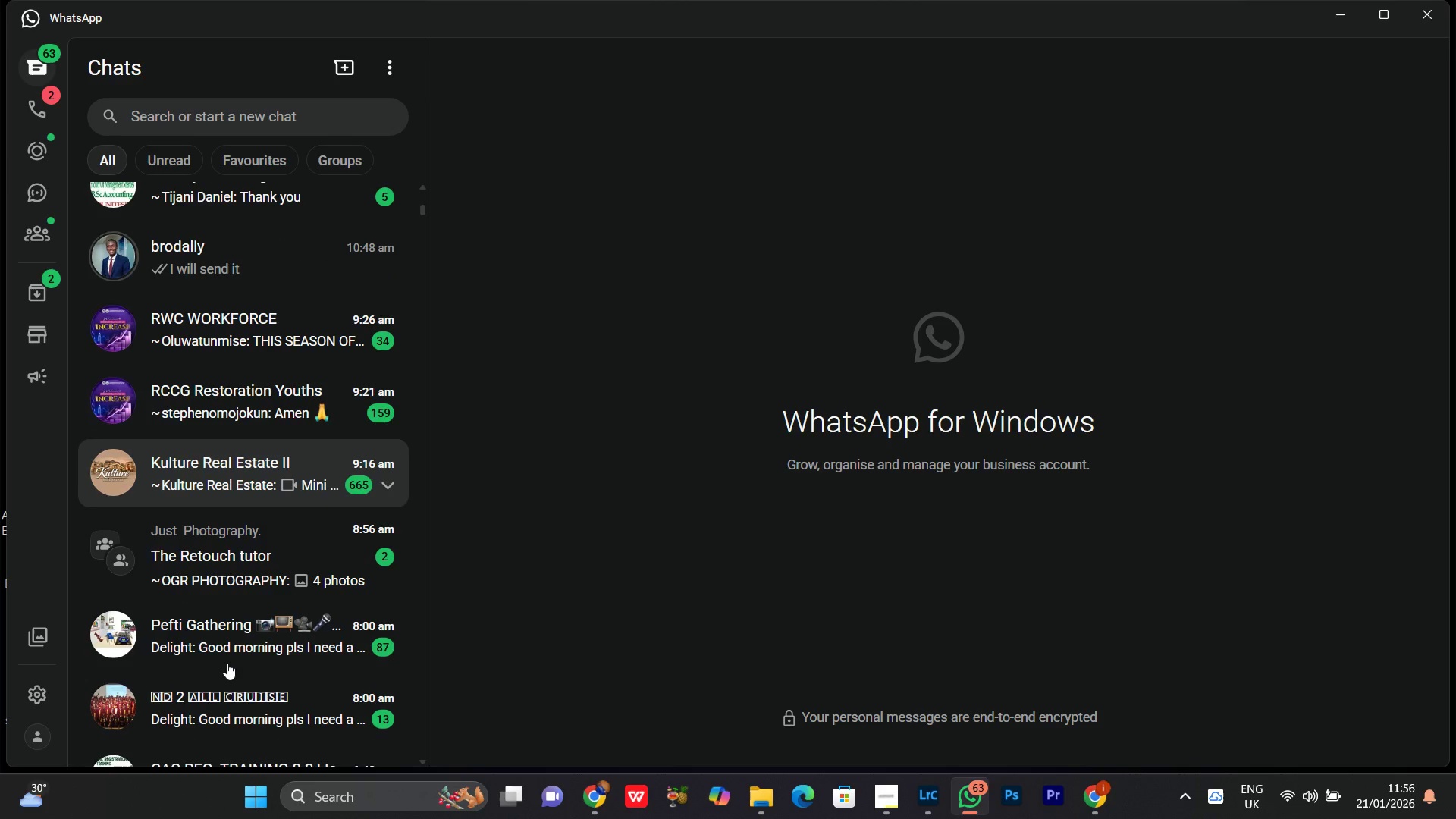 
scroll: coordinate [228, 544], scroll_direction: up, amount: 16.0
 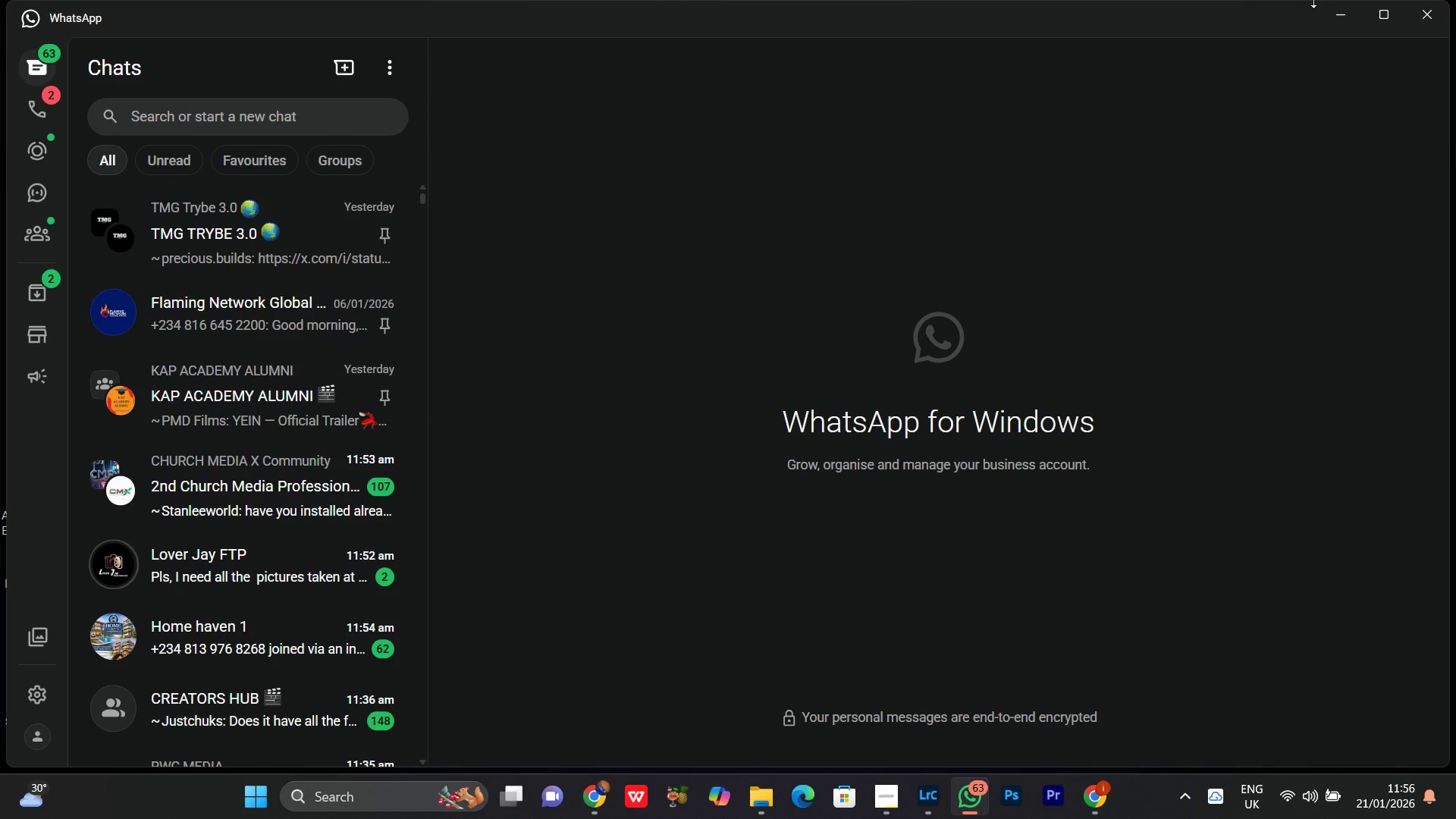 
left_click([1341, 8])
 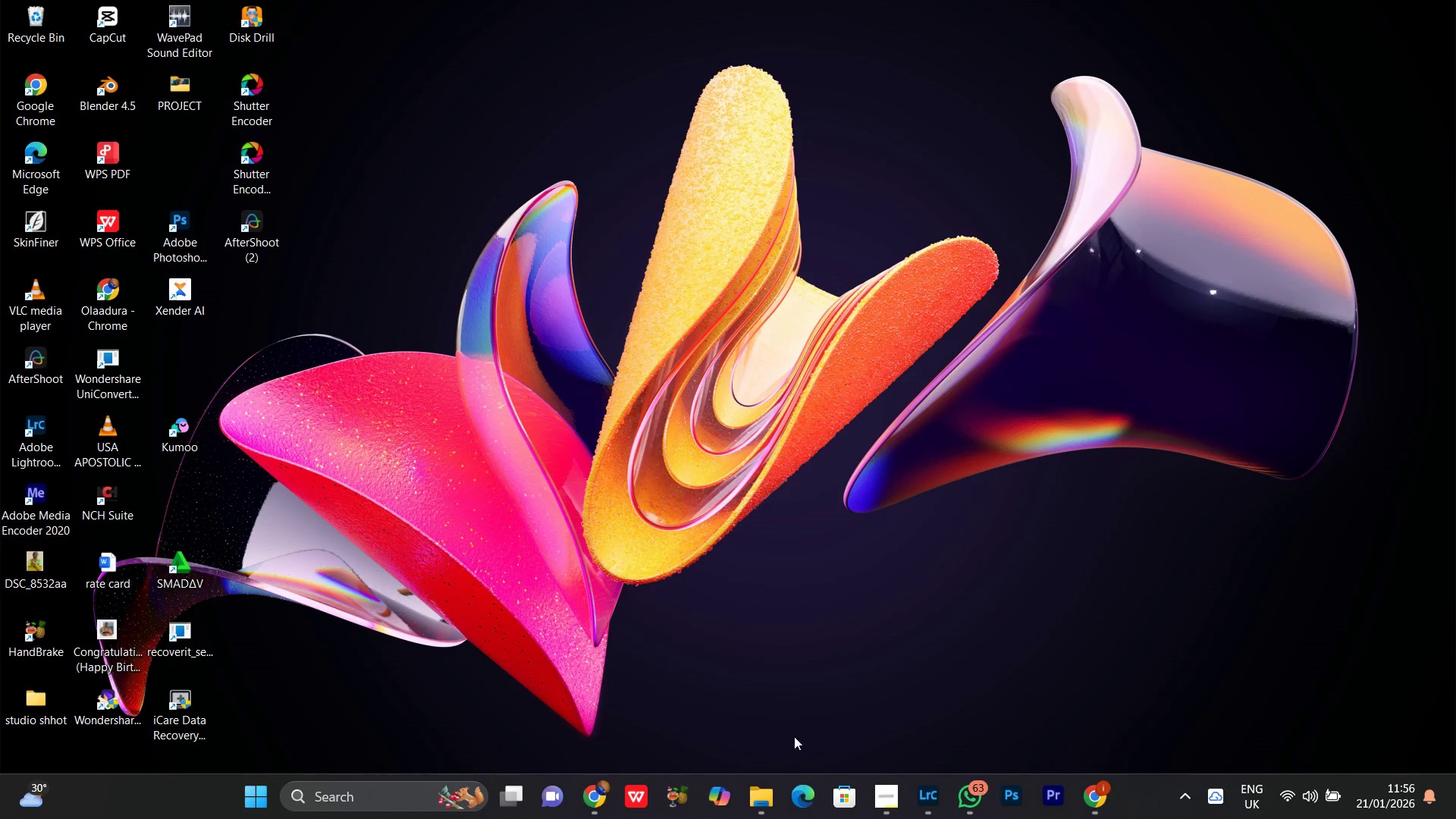 
left_click([876, 804])